 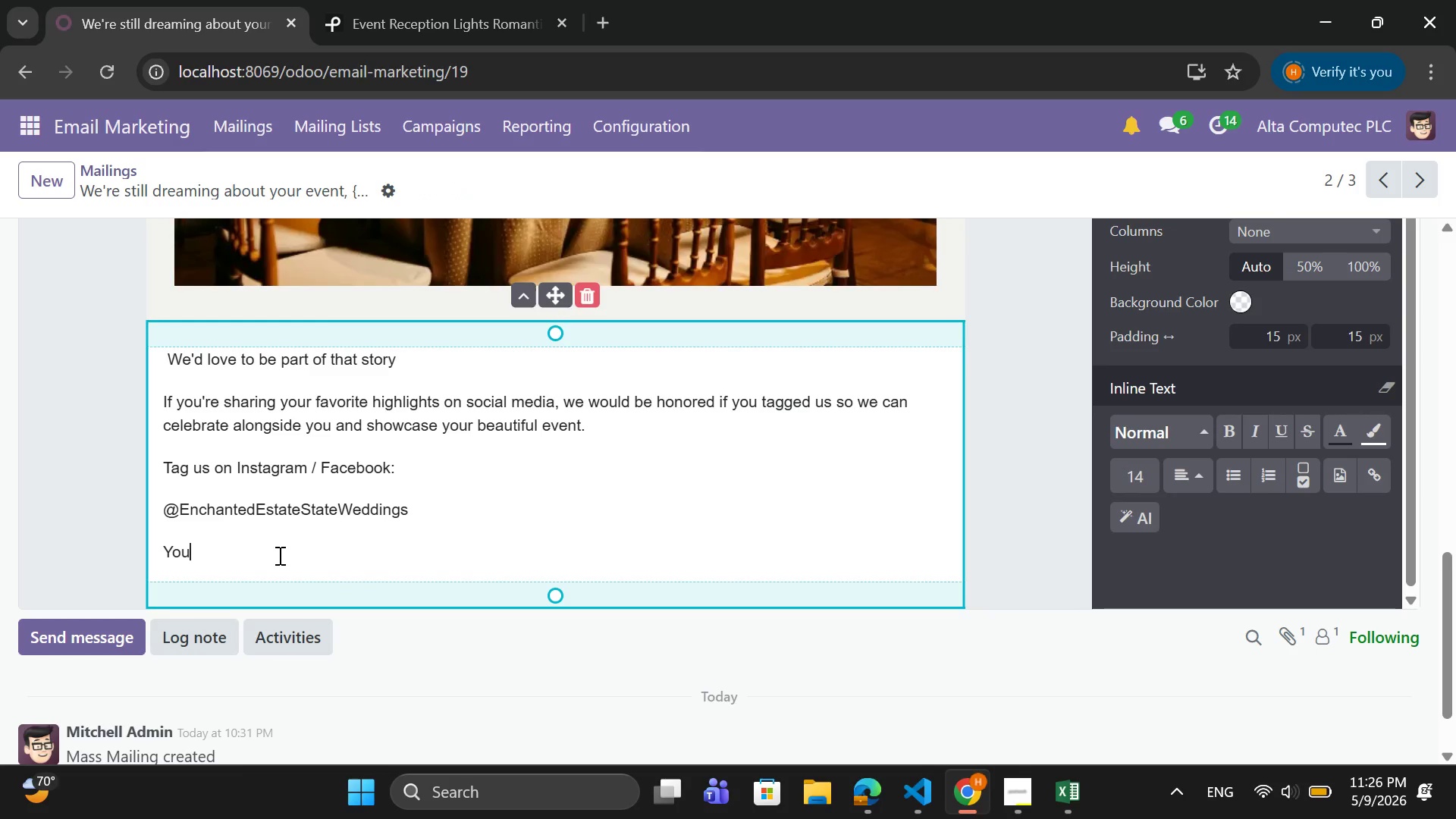 
type( can also explore)
 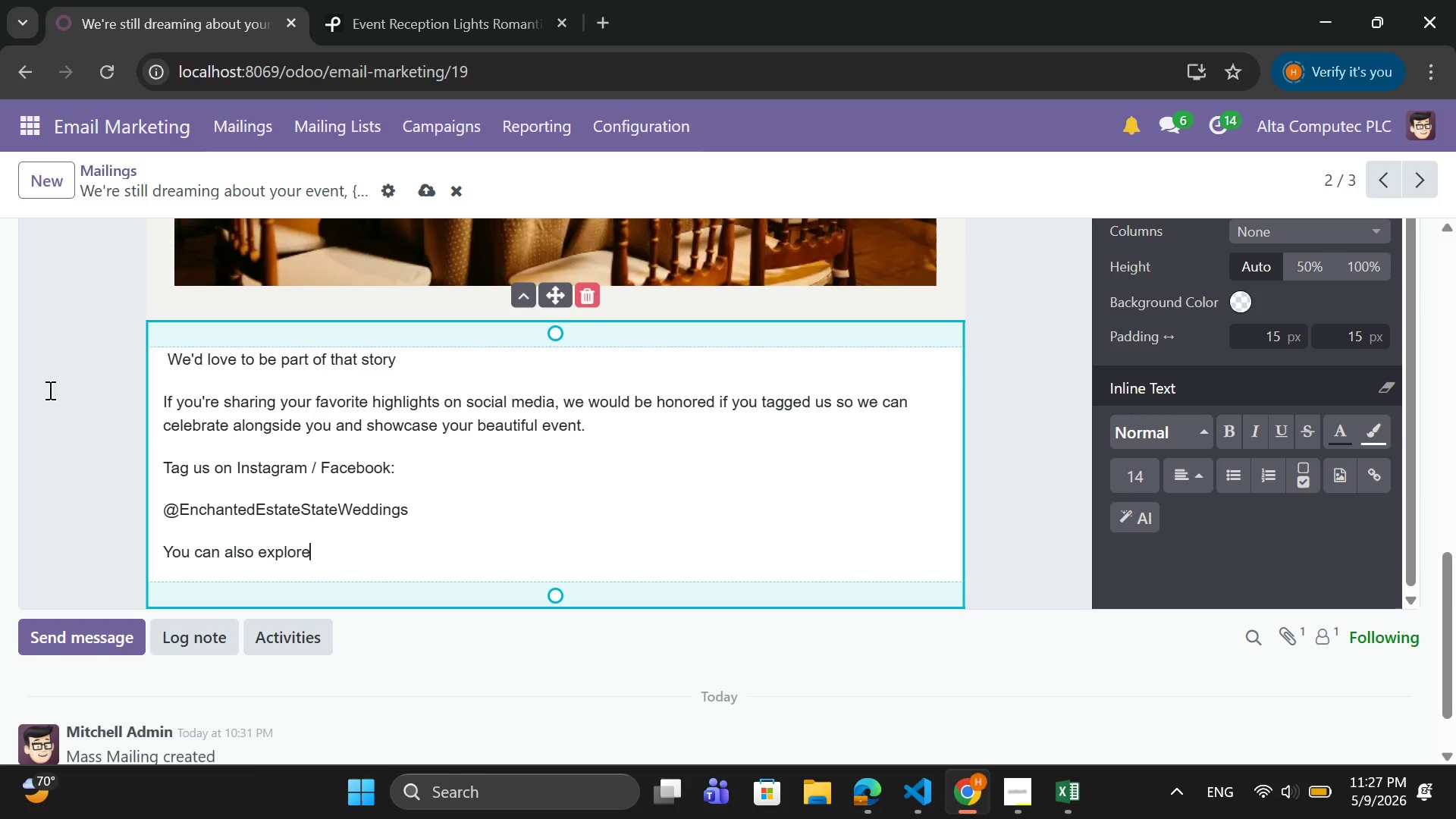 
type( a curated gallery of similar magi)
 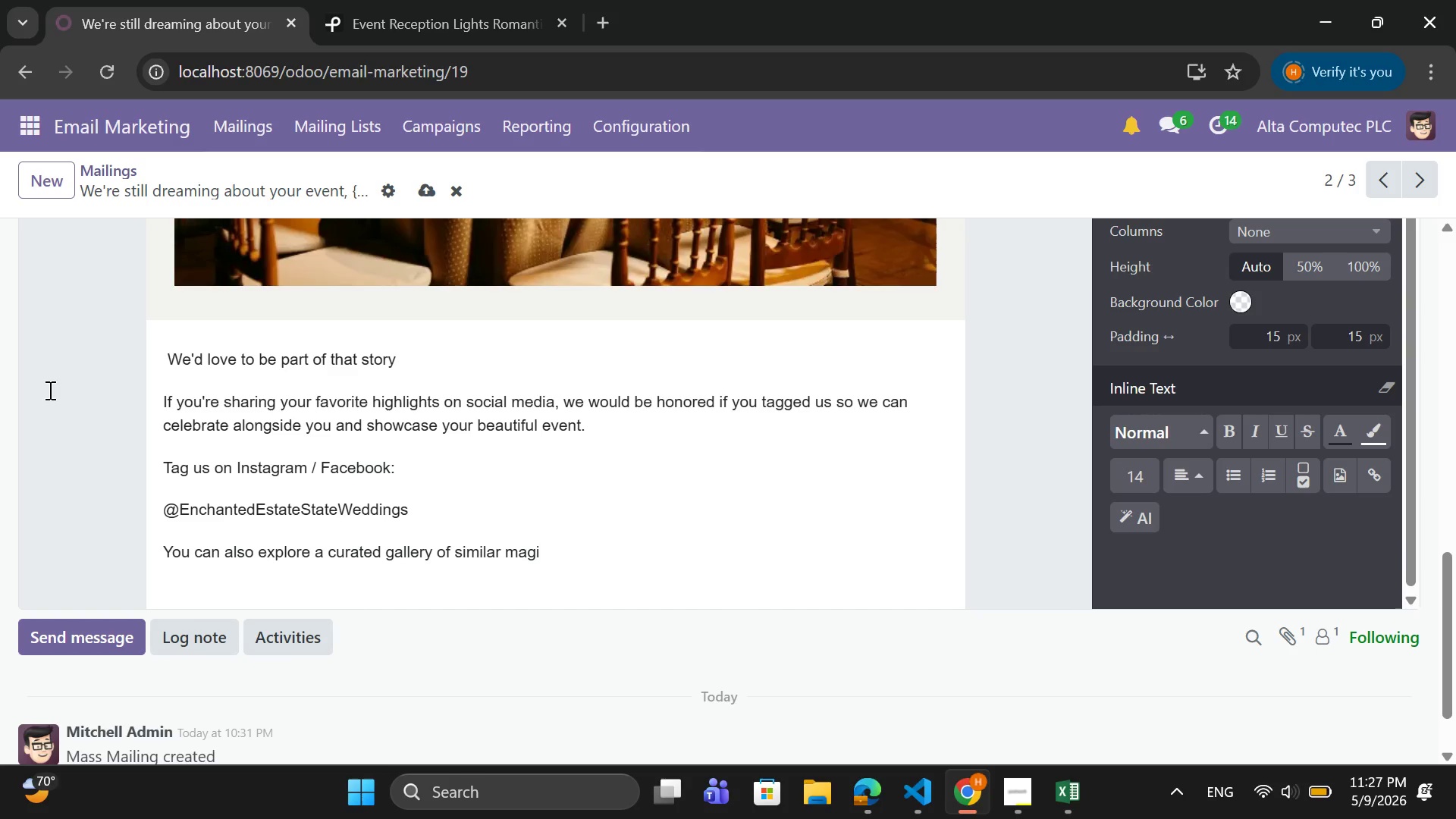 
type(cal moments here:)
 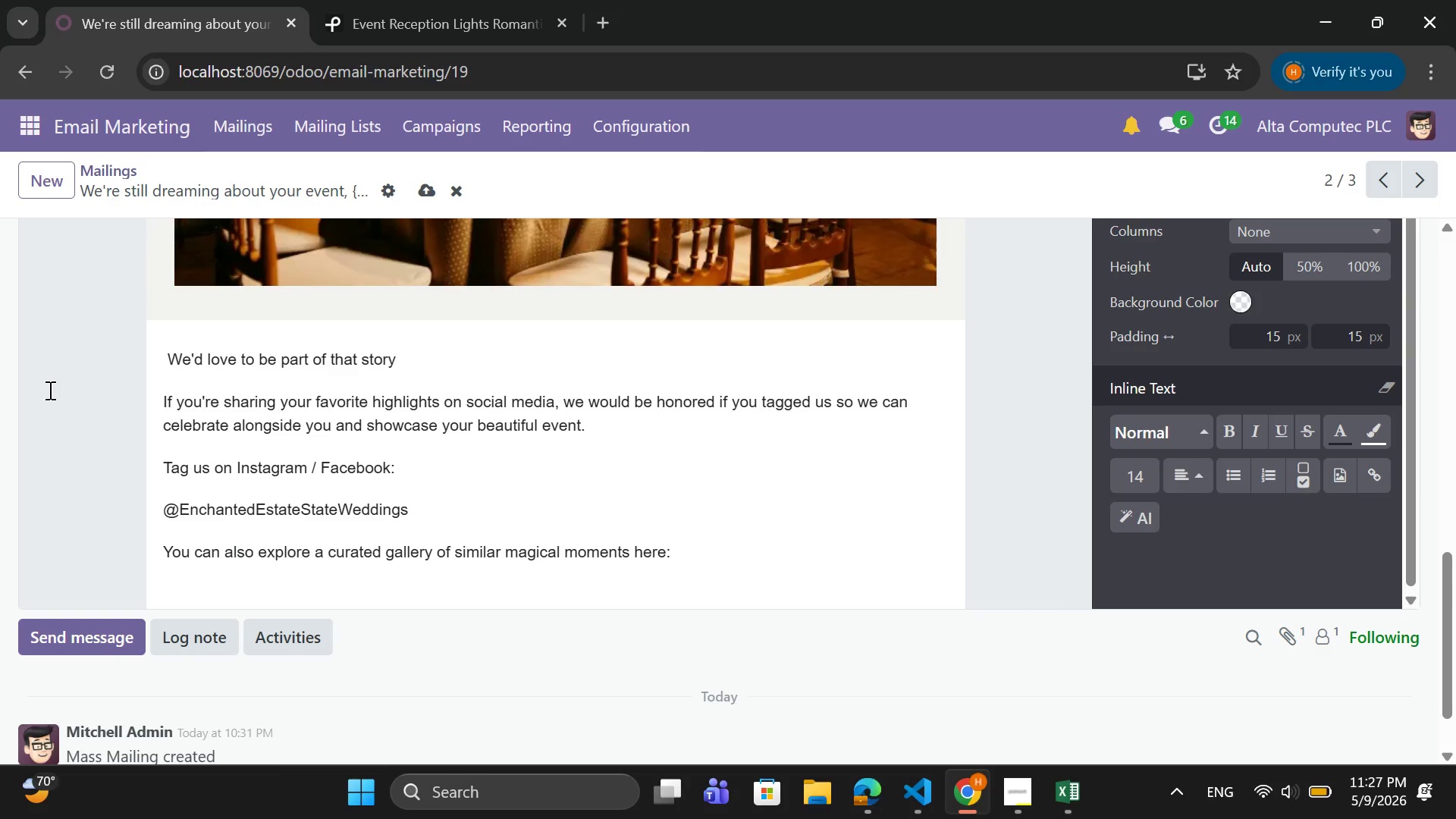 
key(Enter)
 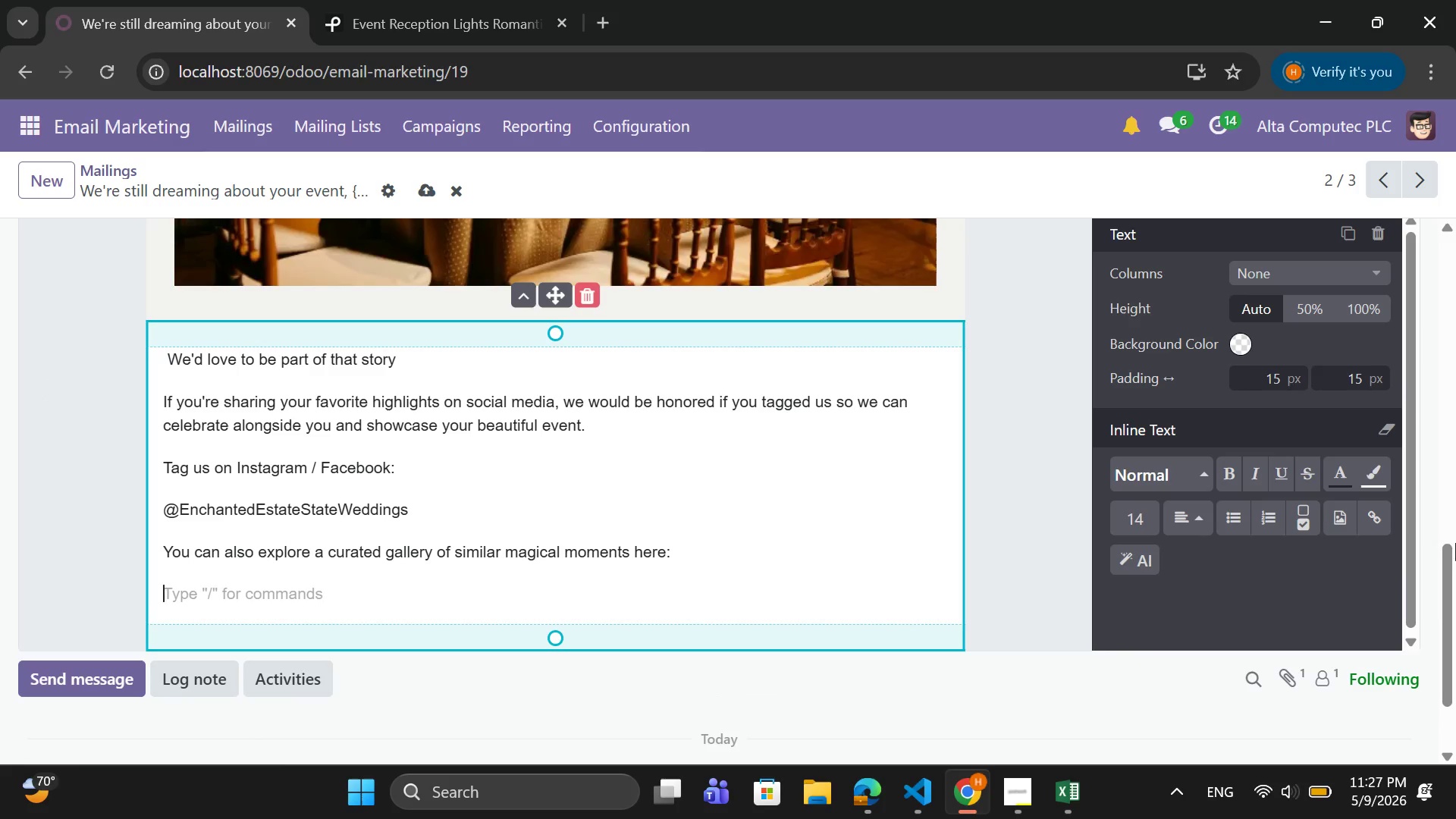 
left_click([1370, 519])
 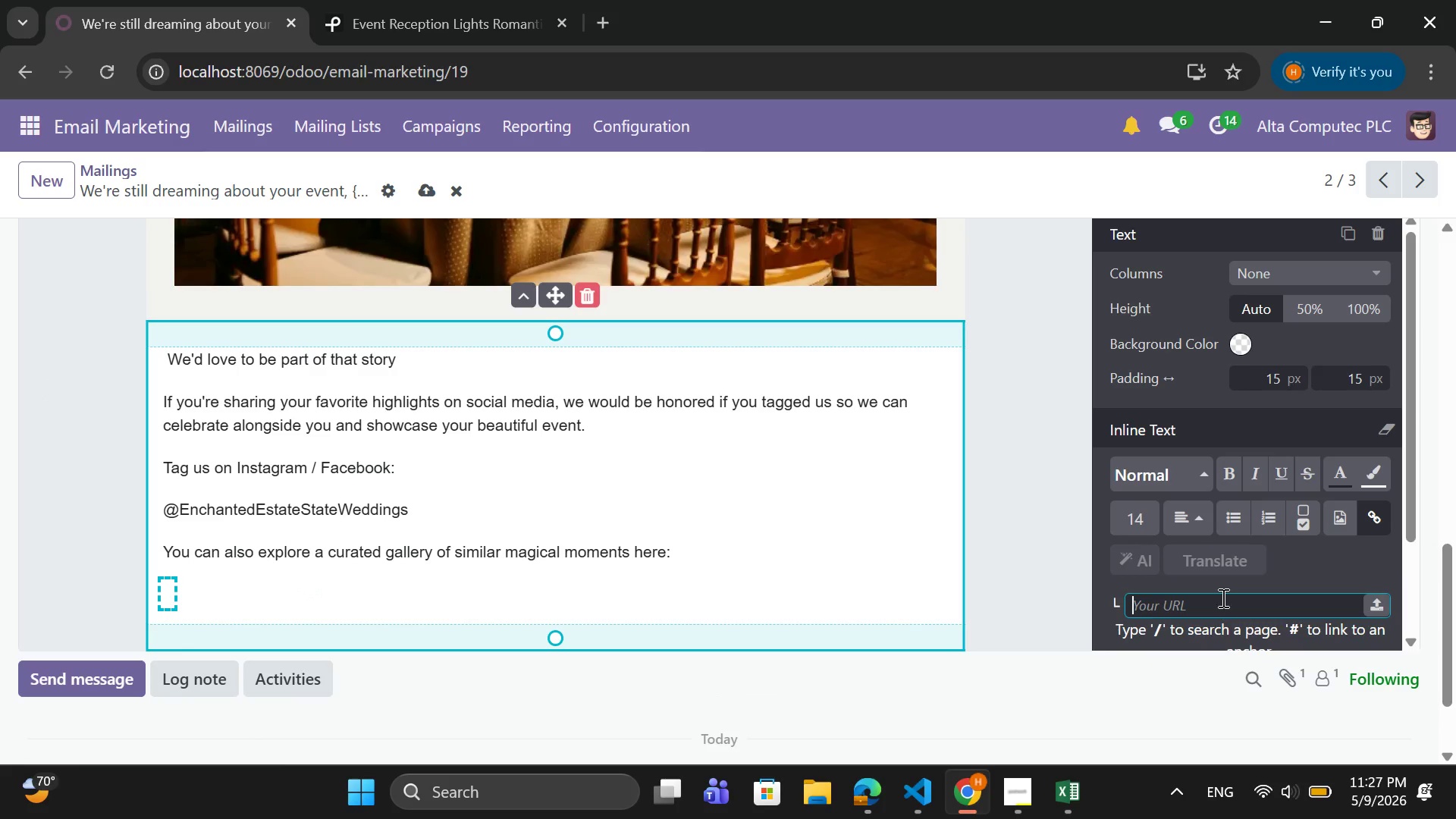 
scroll: coordinate [1222, 580], scroll_direction: down, amount: 2.0
 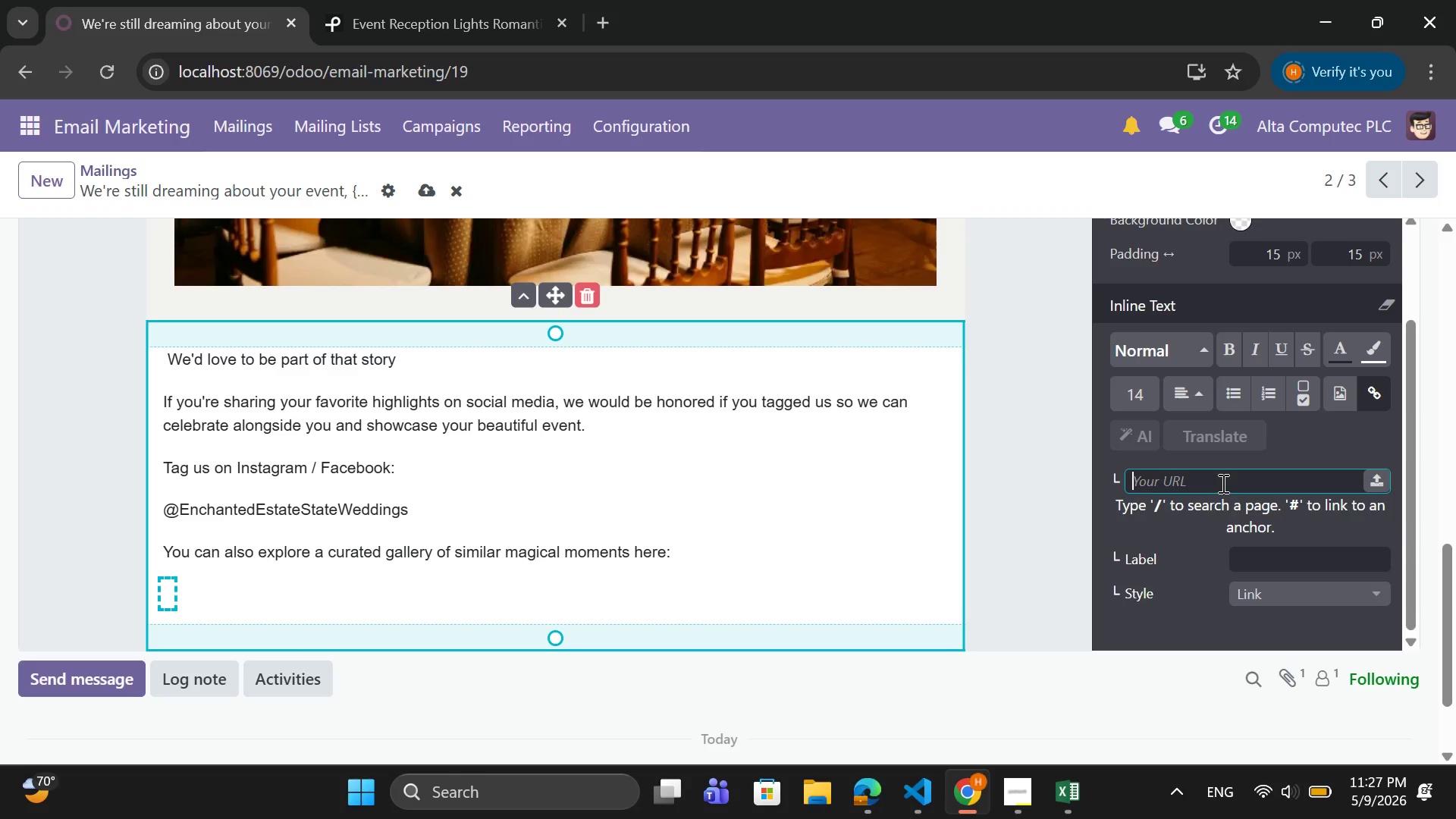 
left_click([1222, 482])
 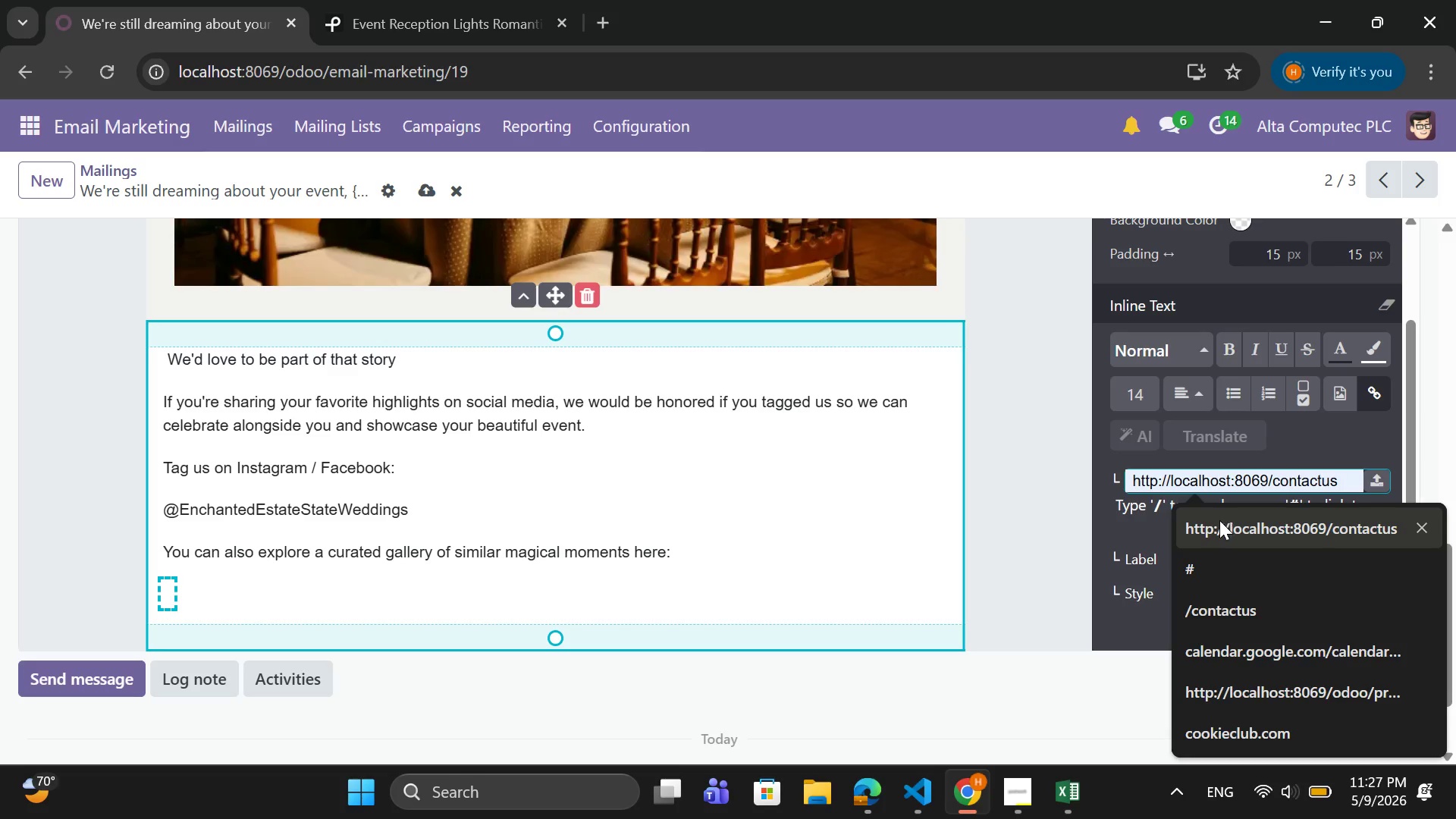 
left_click([1219, 523])
 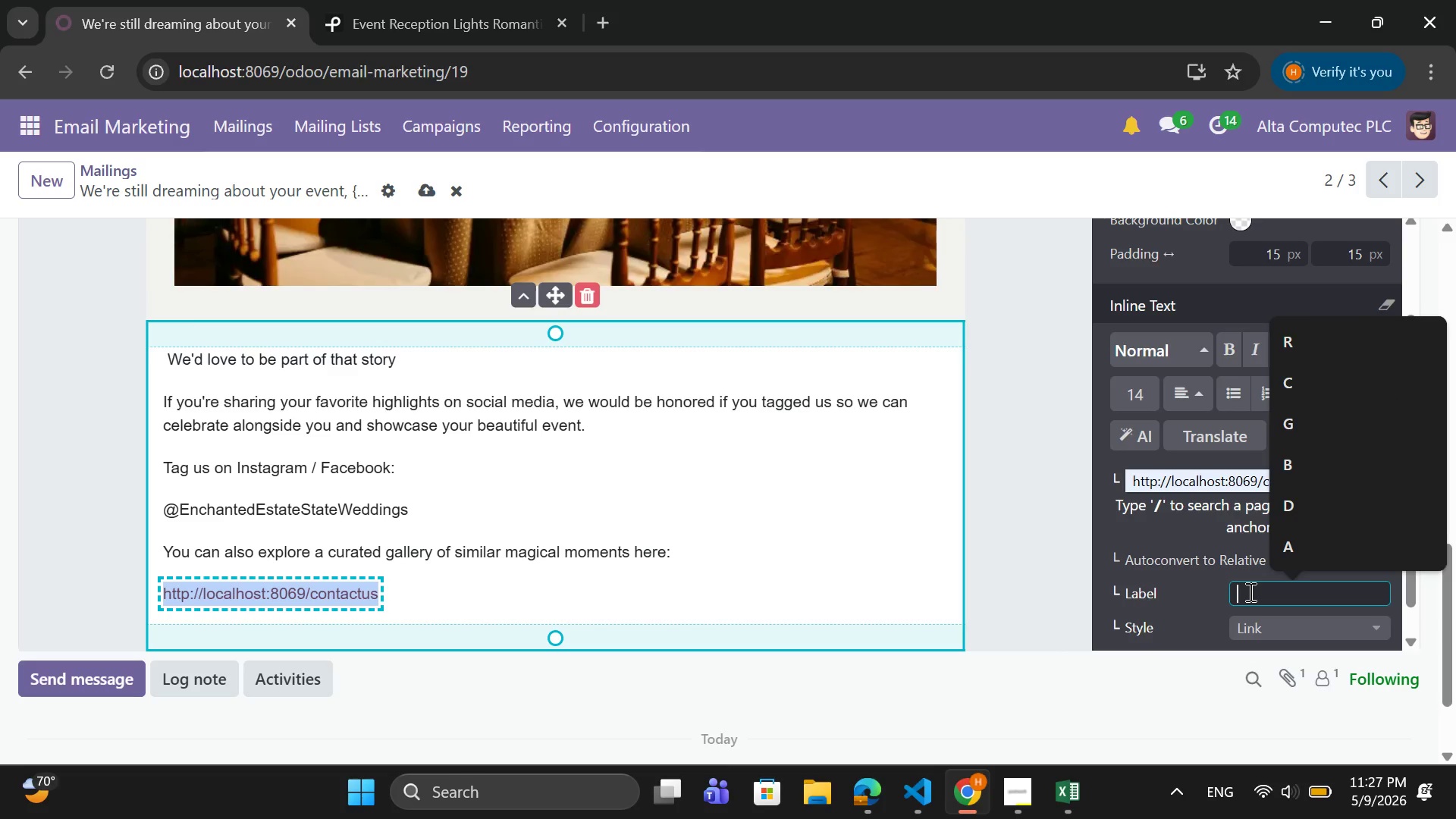 
scroll: coordinate [1249, 589], scroll_direction: down, amount: 1.0
 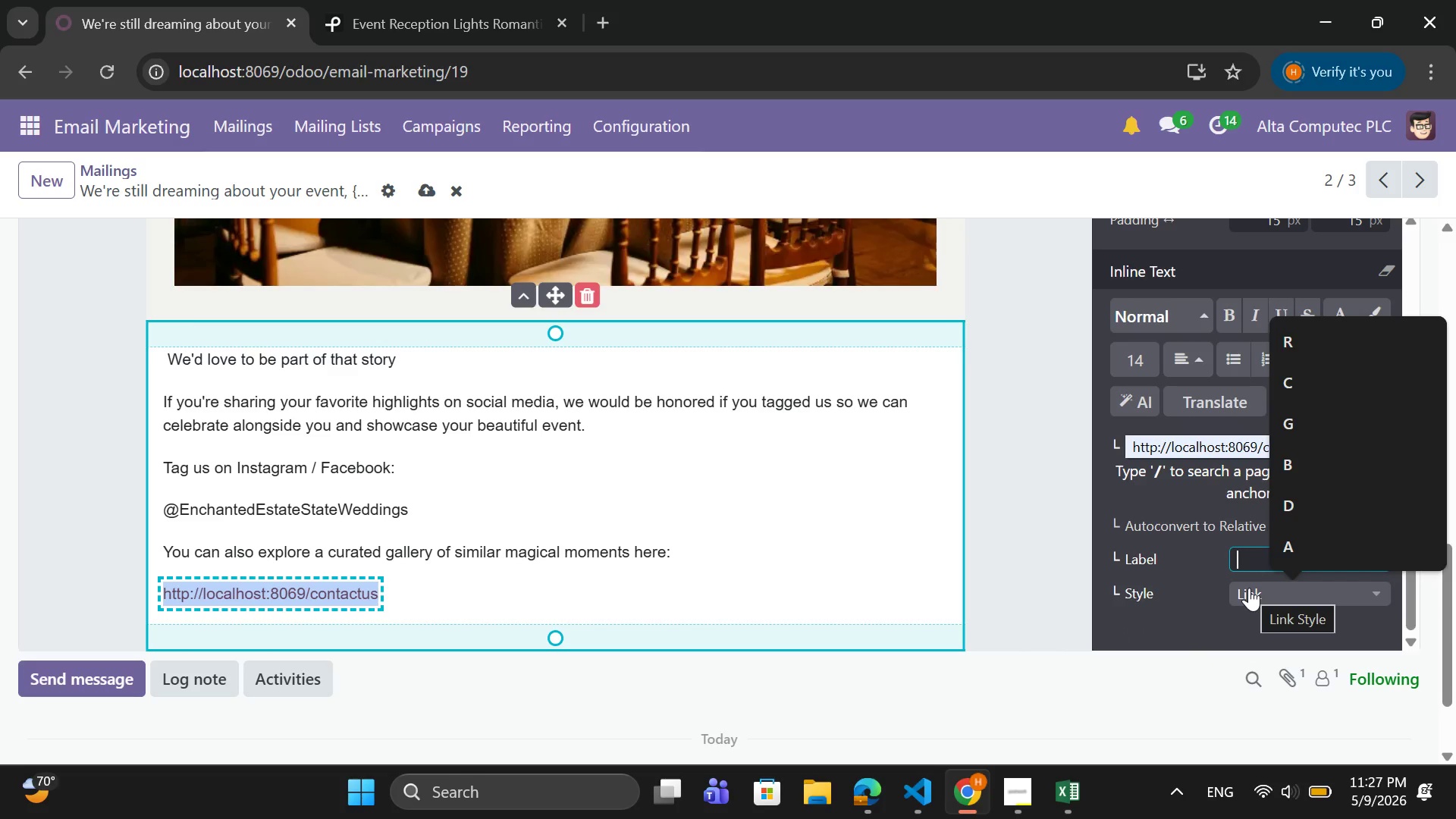 
wait(5.91)
 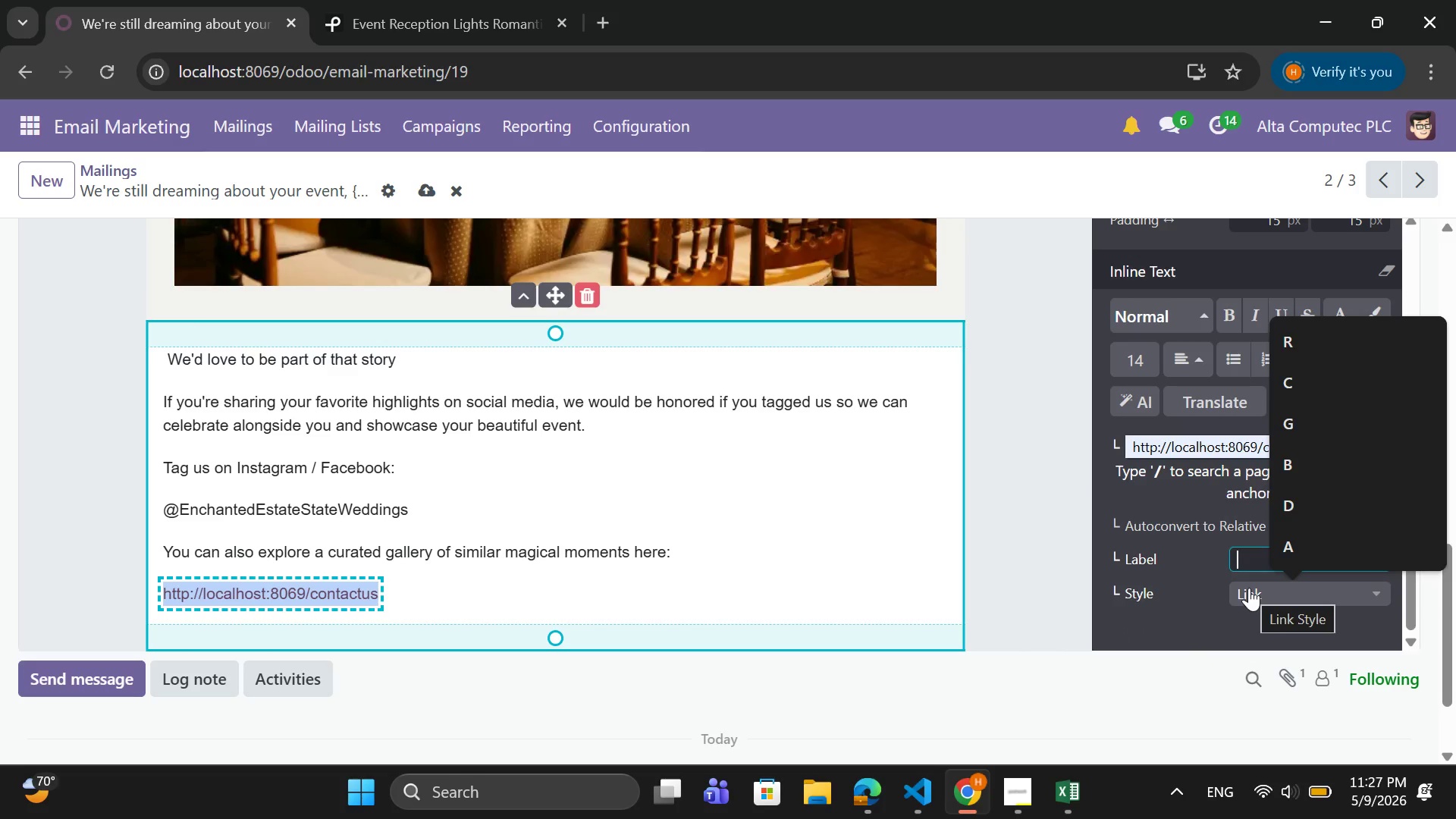 
type(Visit)
 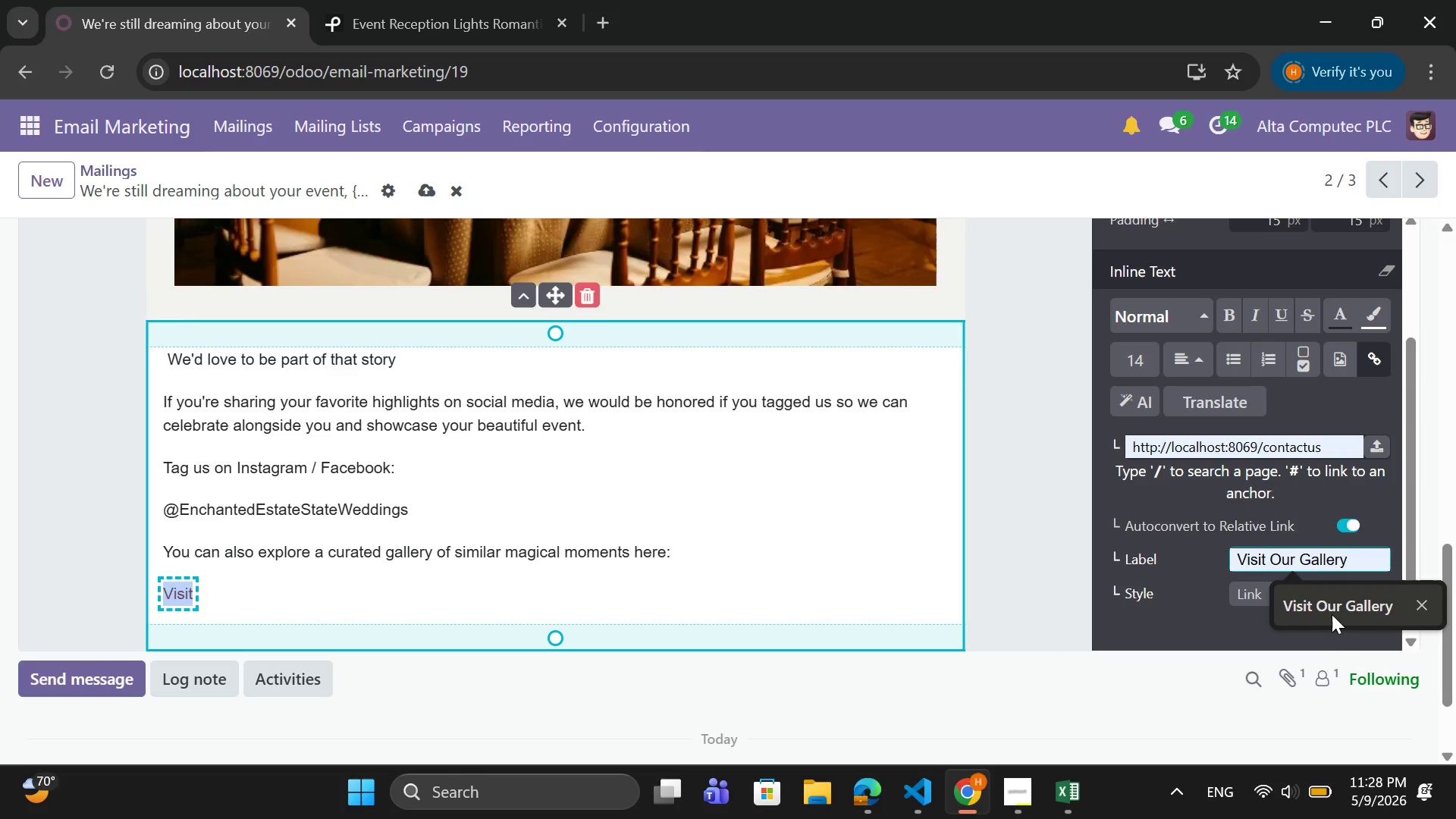 
left_click([1344, 617])
 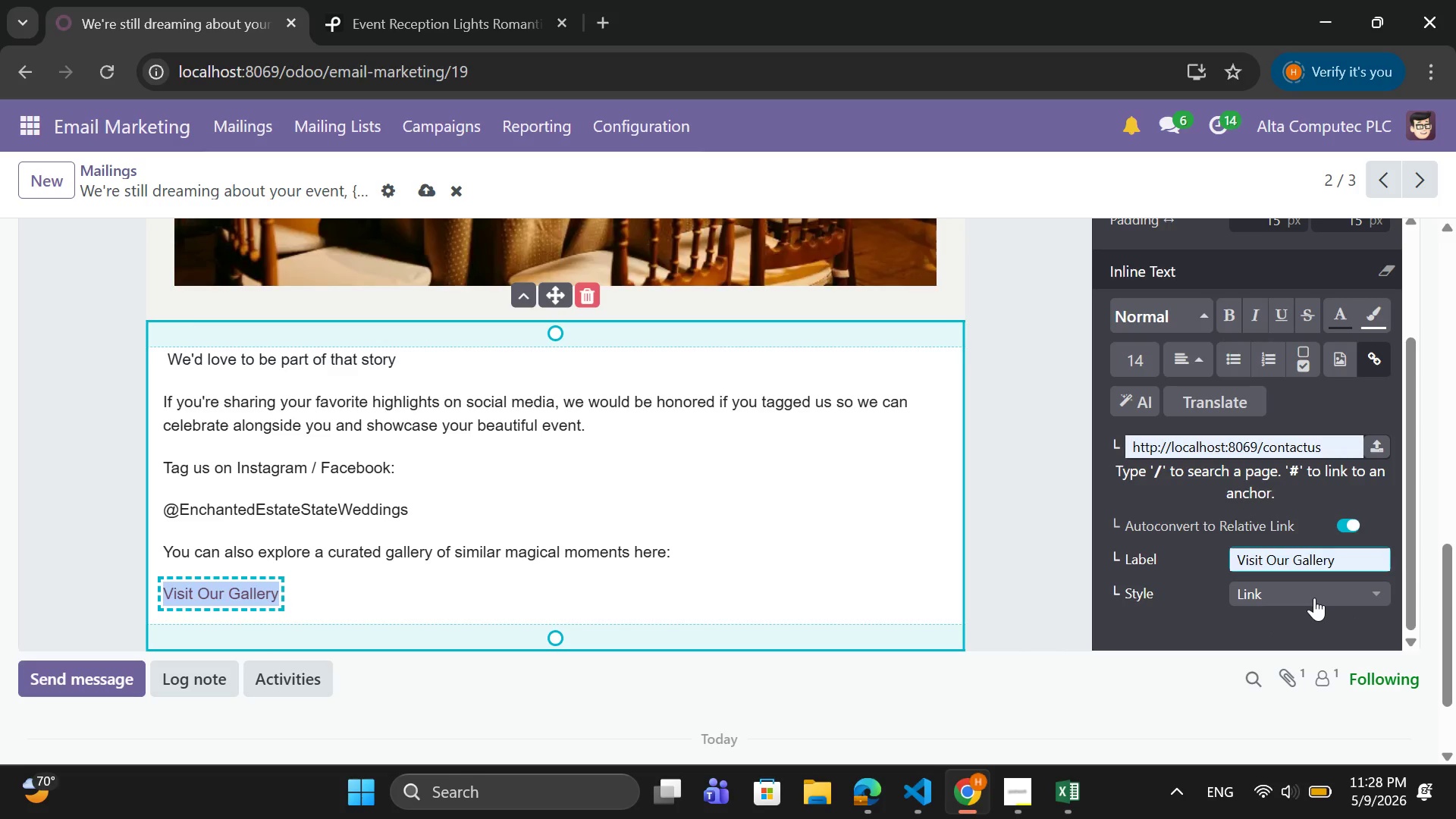 
left_click([1314, 598])
 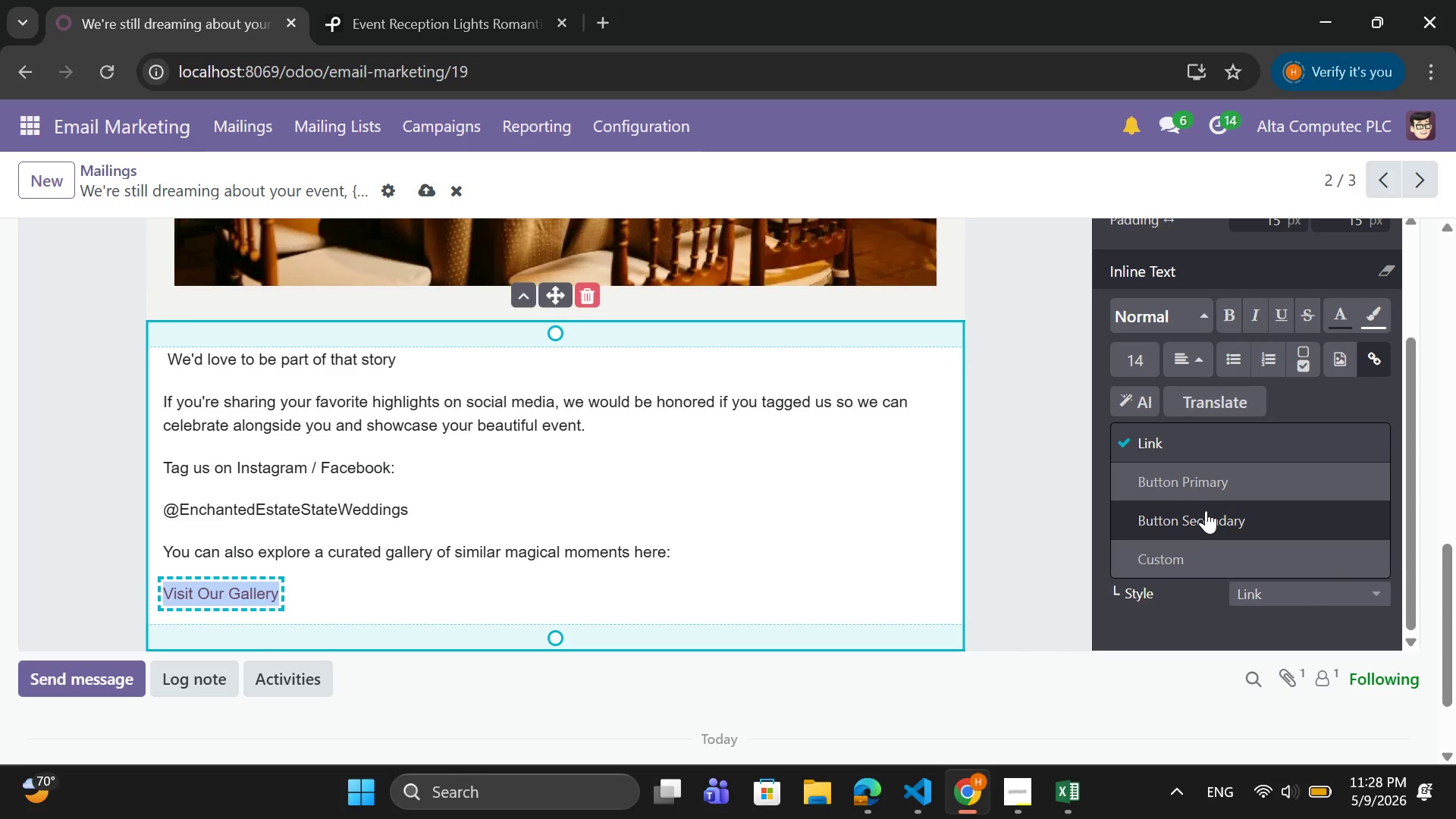 
left_click([1205, 510])
 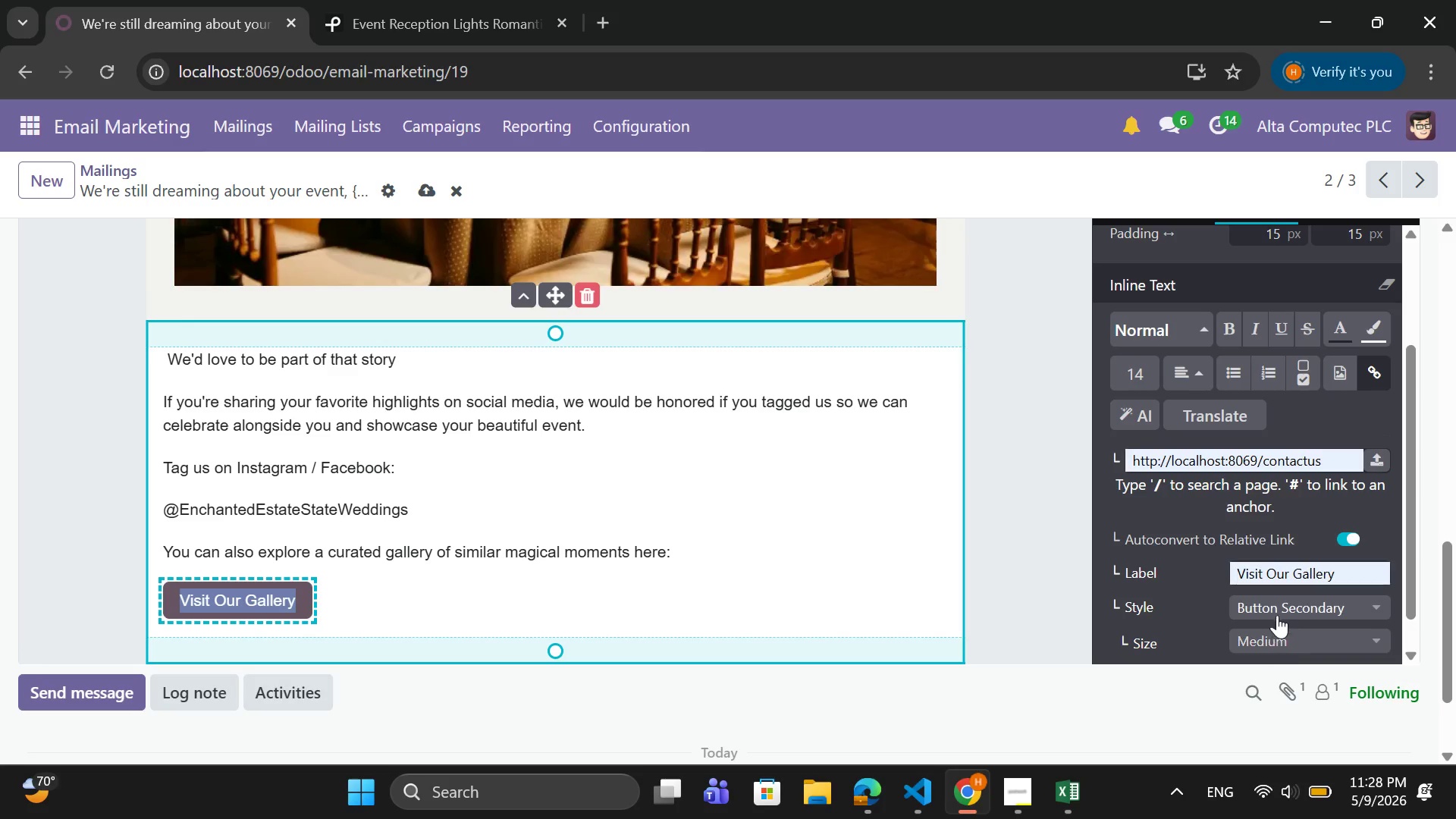 
left_click([1278, 610])
 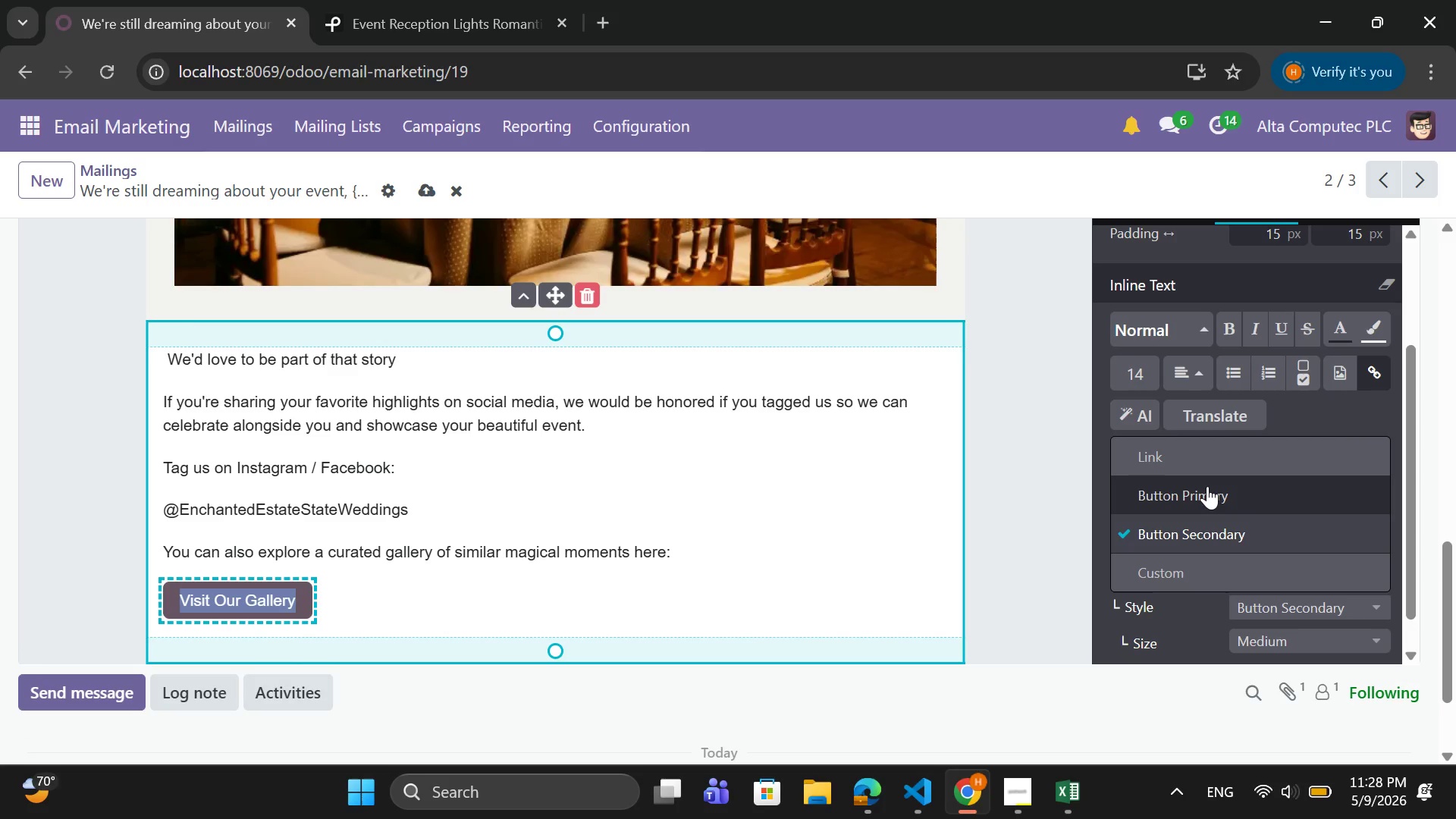 
left_click([1207, 486])
 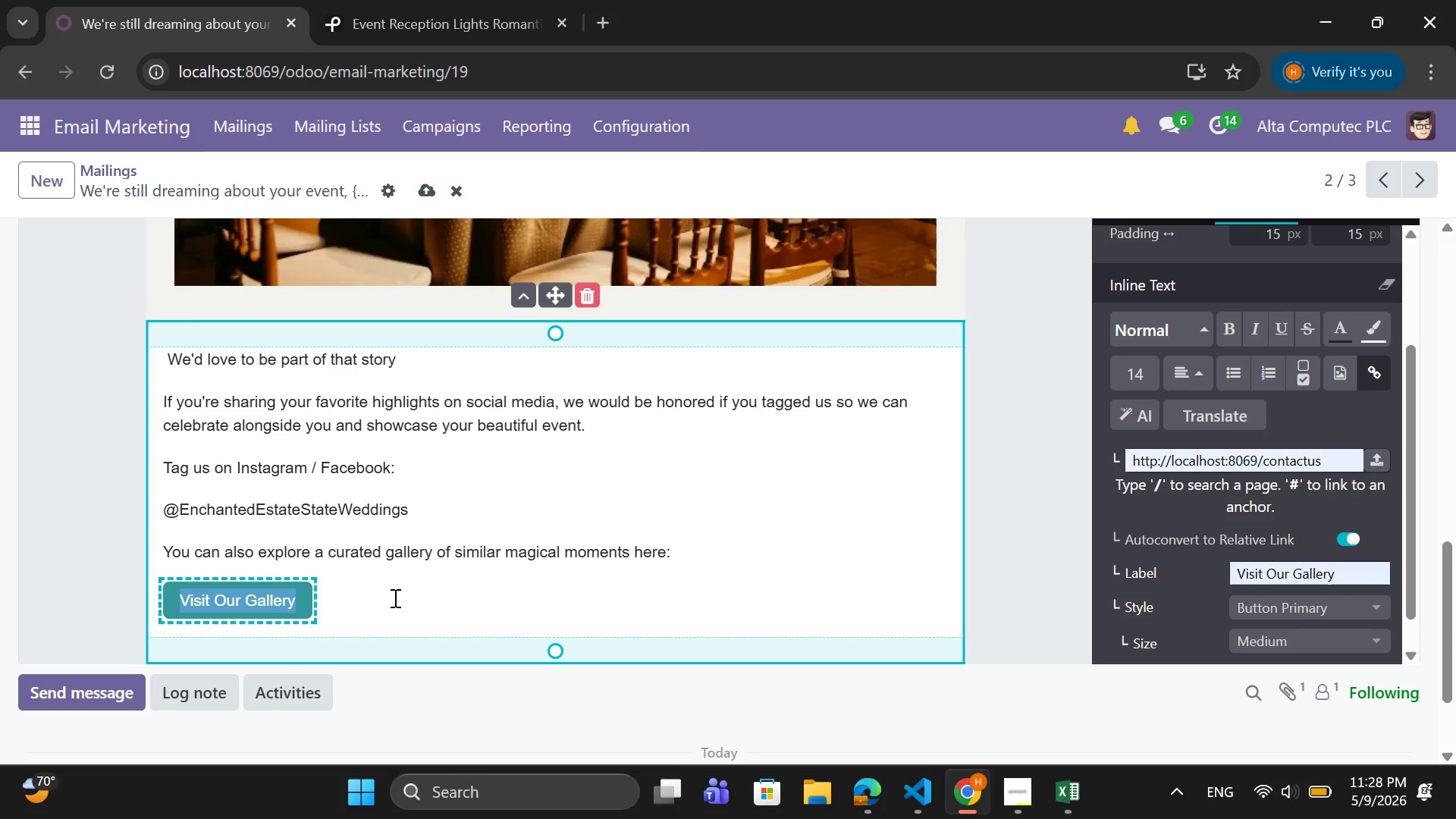 
left_click([384, 609])
 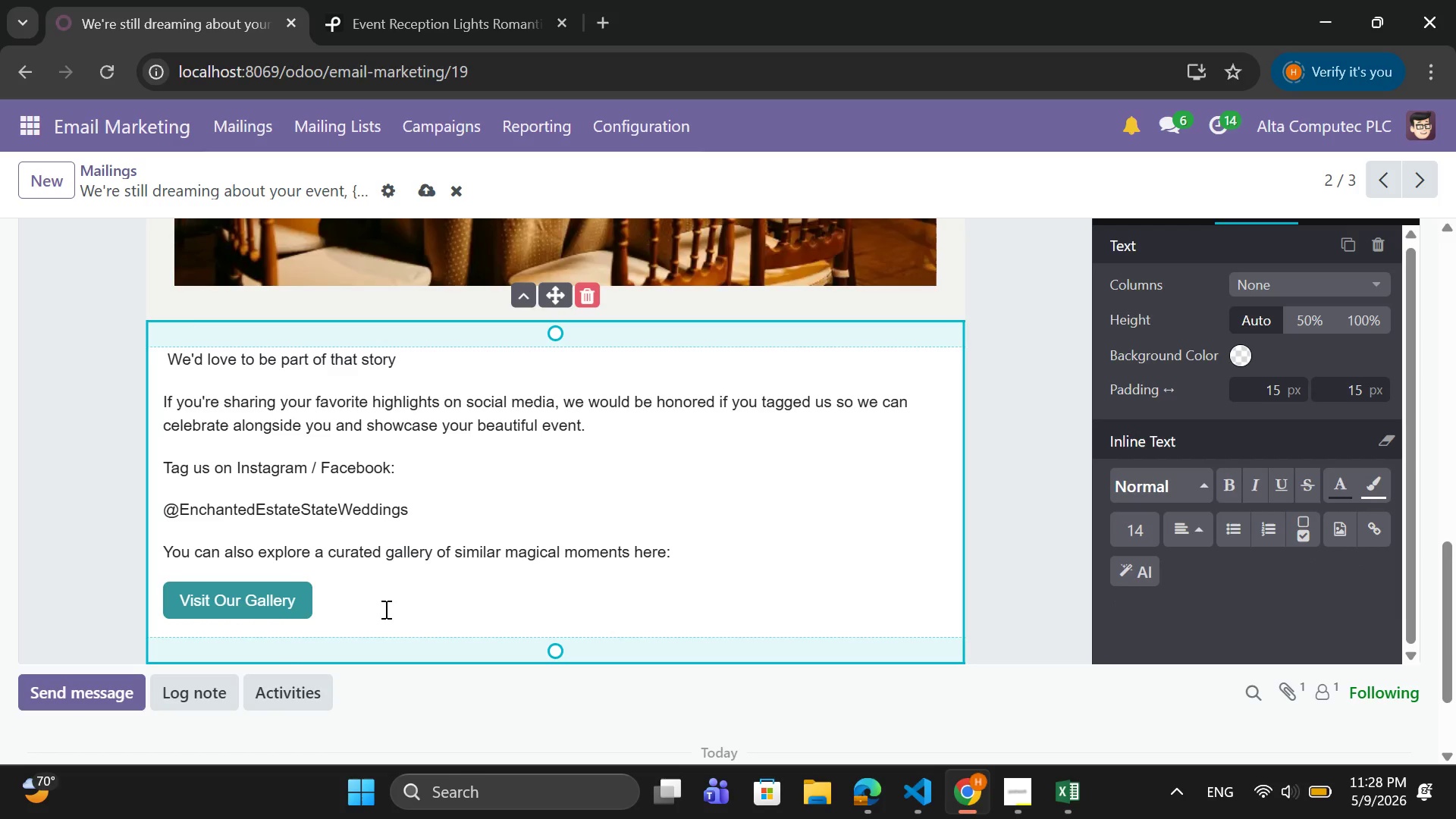 
key(Enter)
 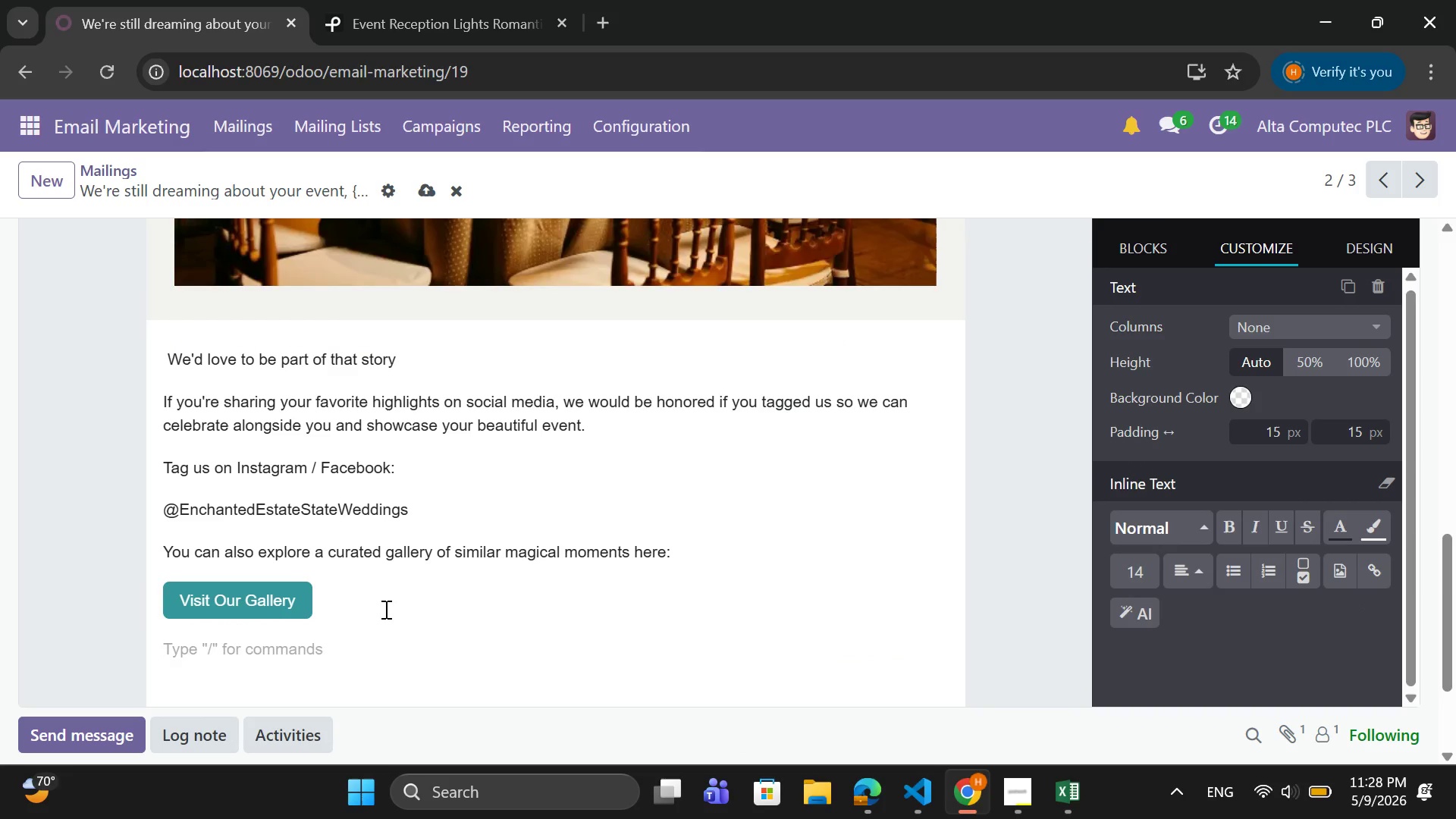 
wait(5.19)
 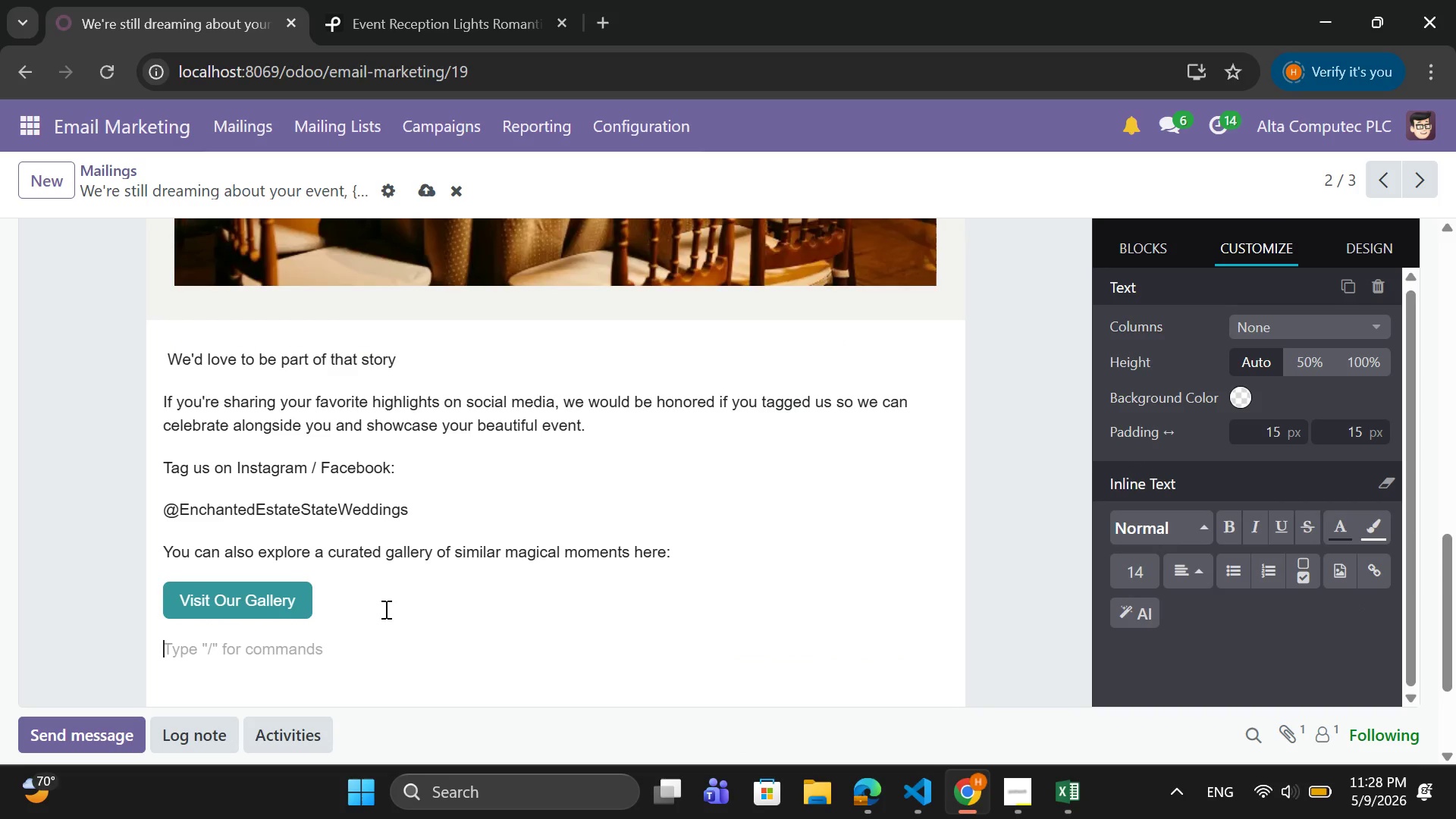 
type(Your event was truly one-of )
key(Backspace)
type(-a-kind )
key(Backspace)
type(, and we're so grateful we got to be part of it.)
 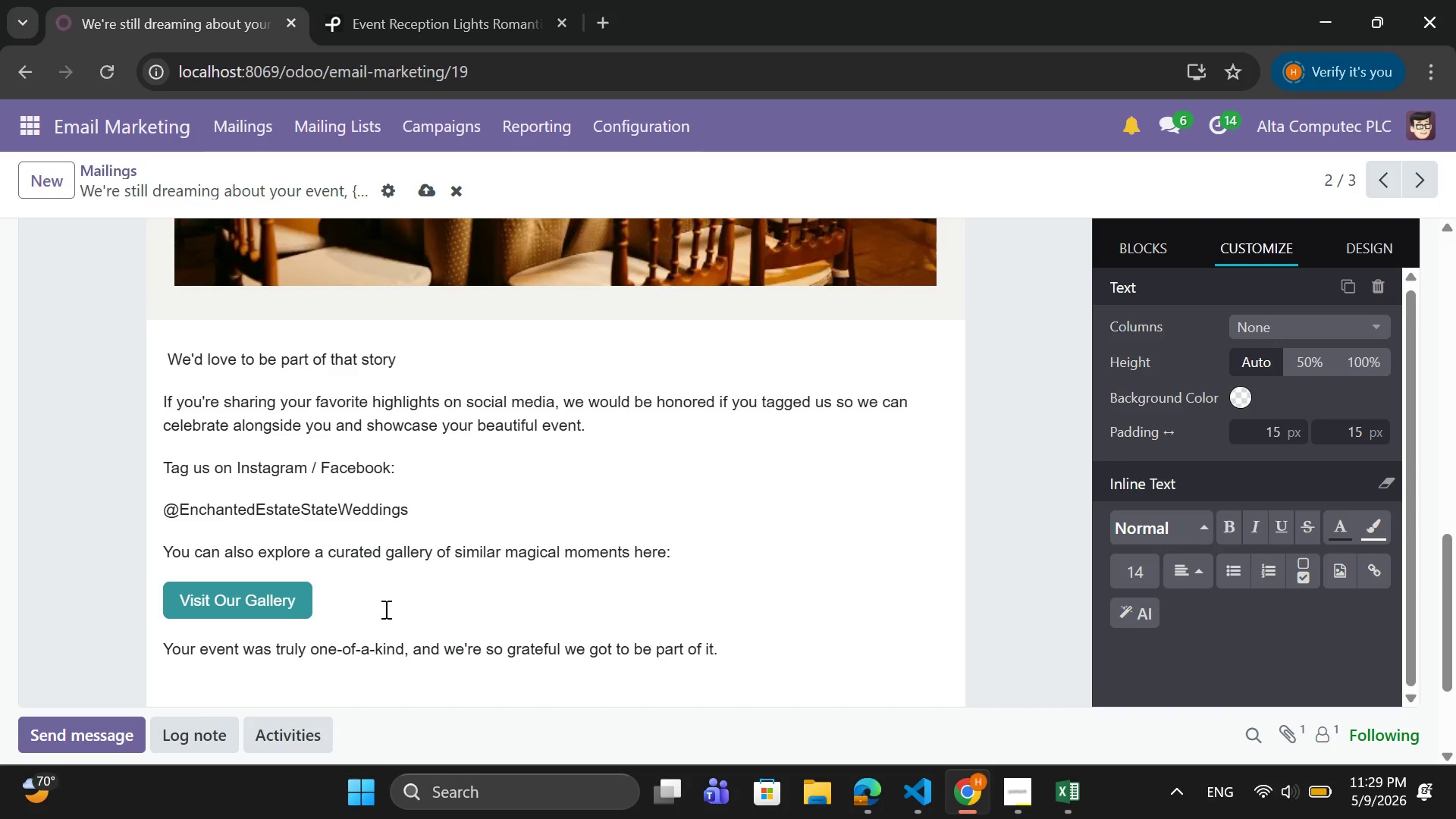 
key(Enter)
 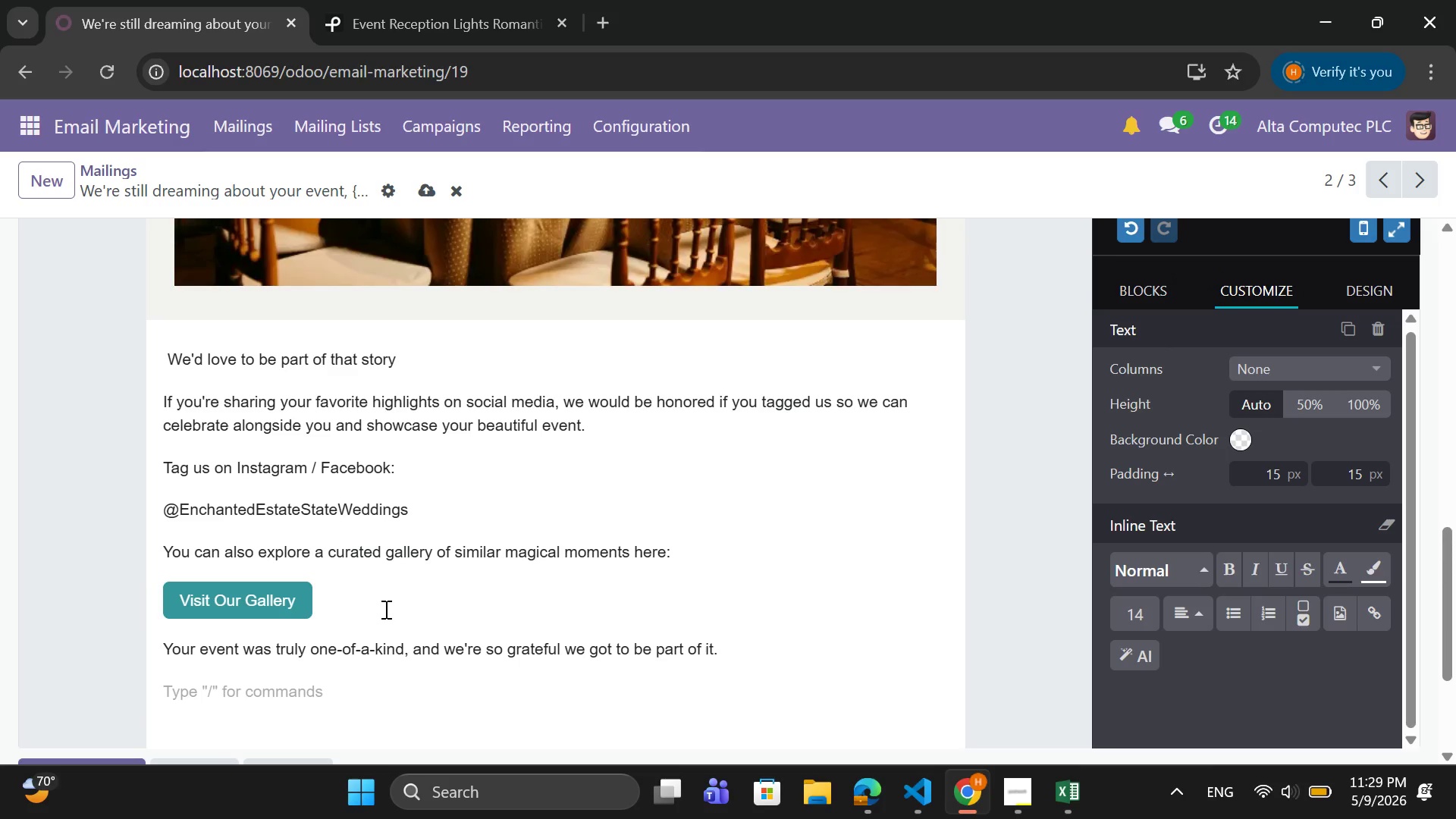 
type(Looking forward to seeing your favorite memories)
 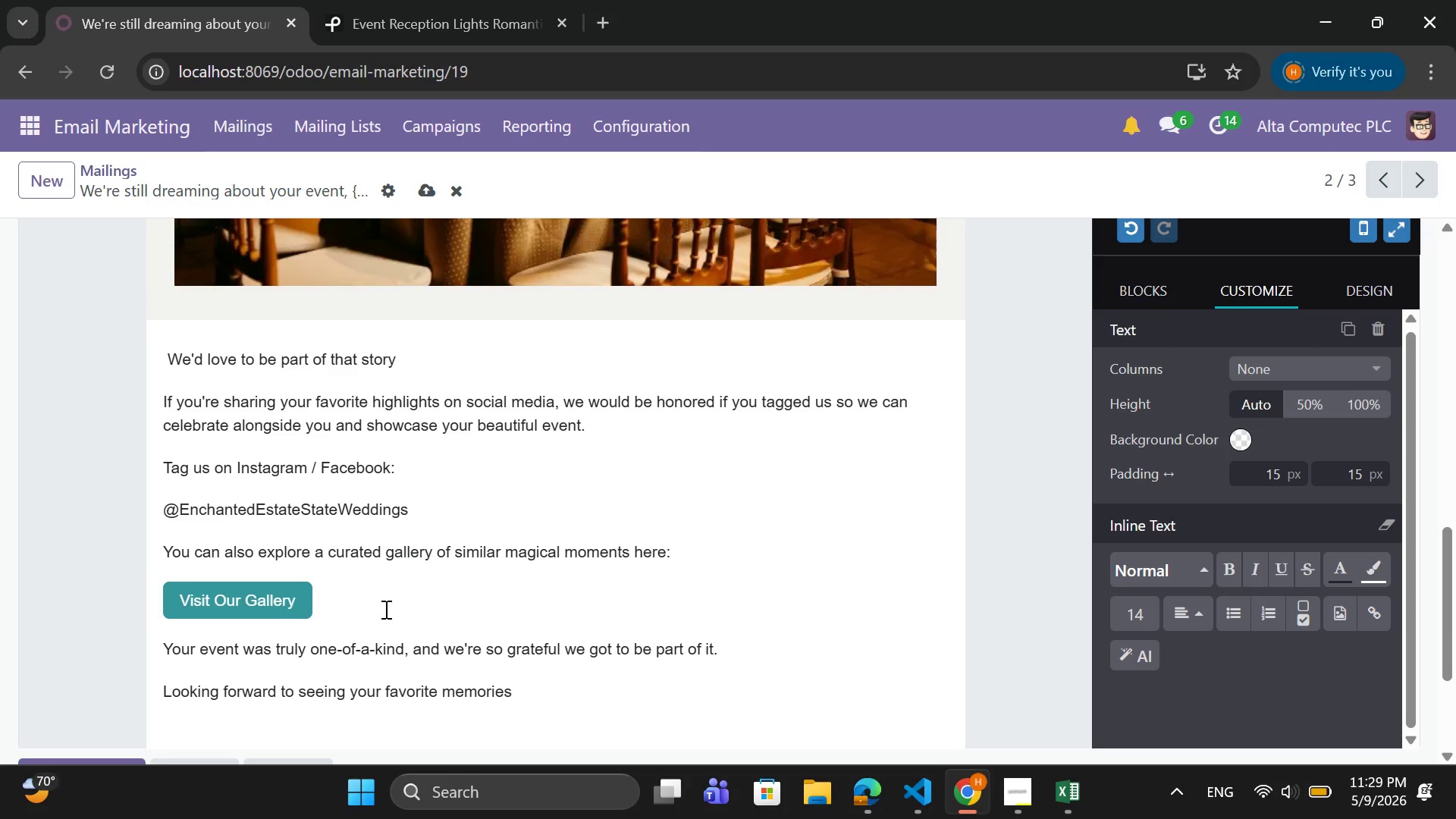 
key(Shift+1)
 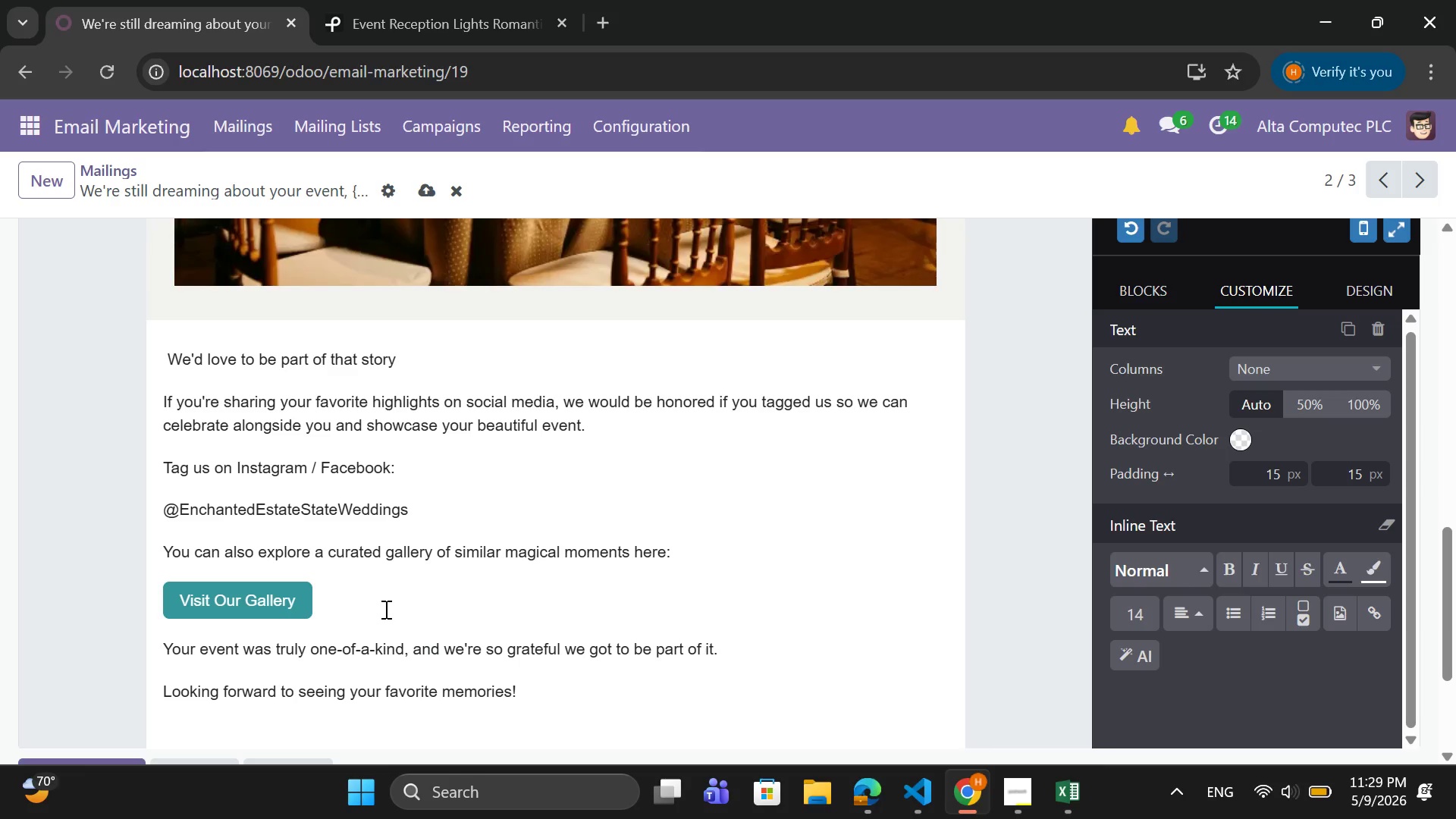 
key(Enter)
 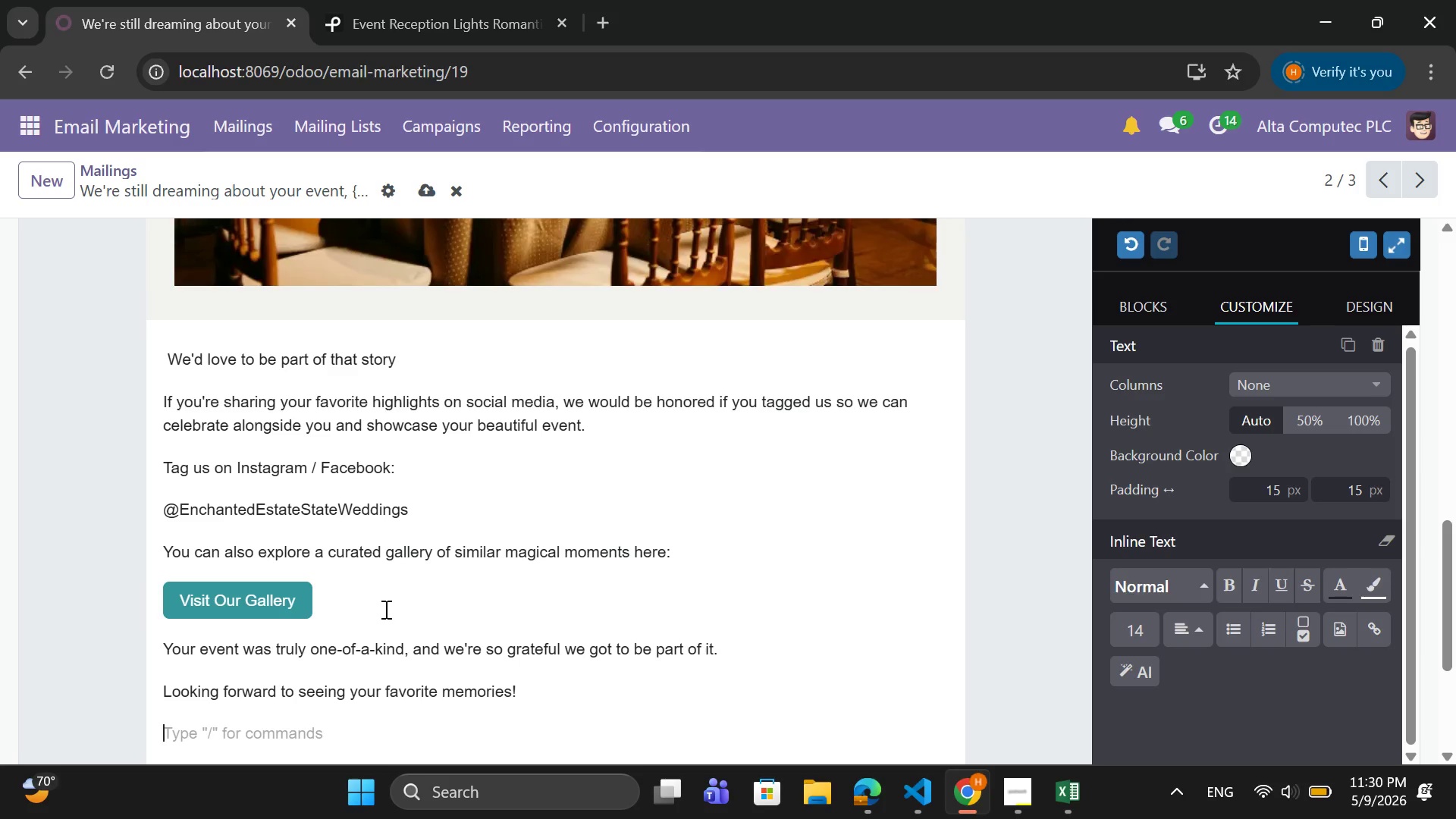 
type(Warmly,)
 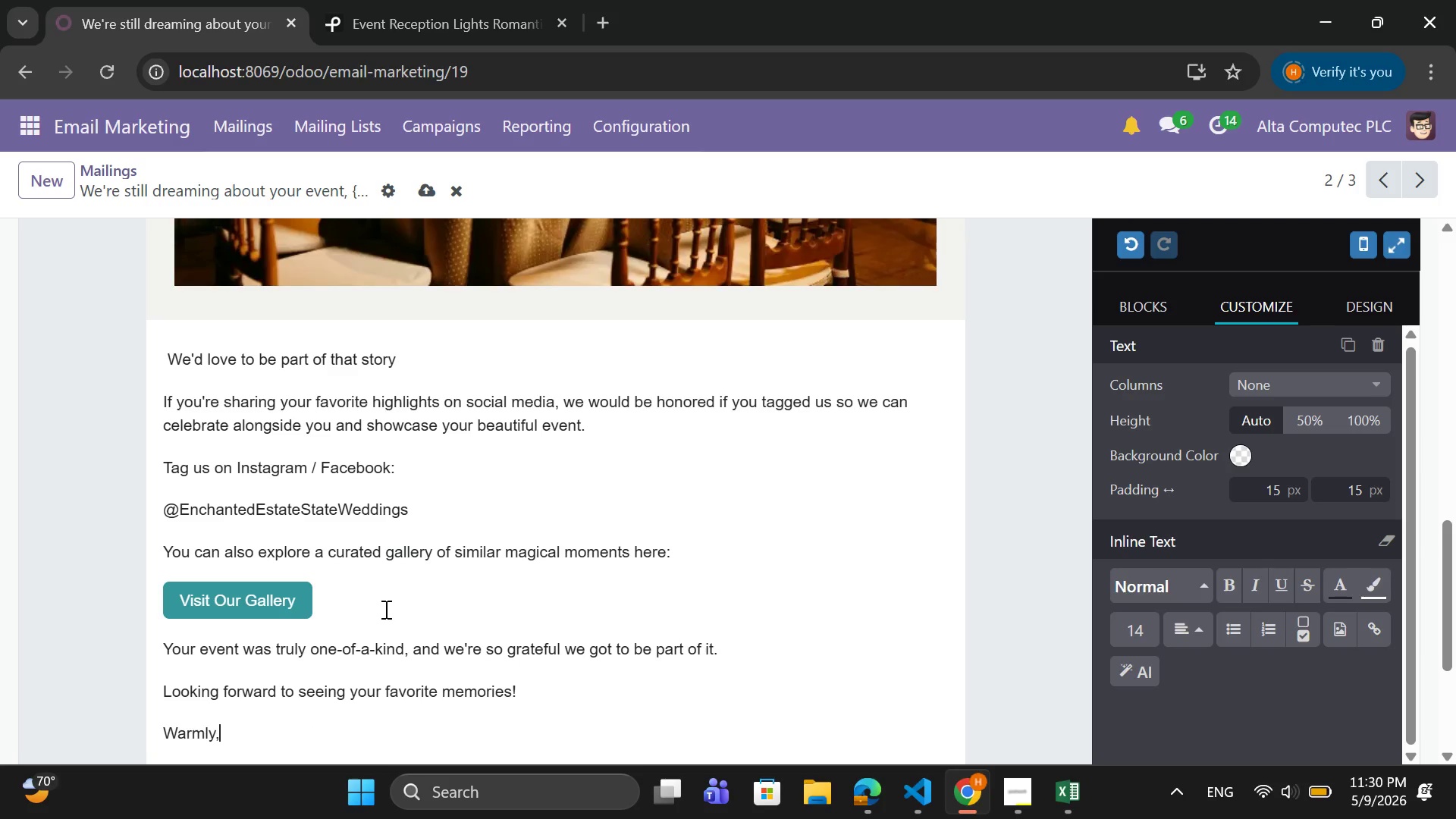 
key(Enter)
 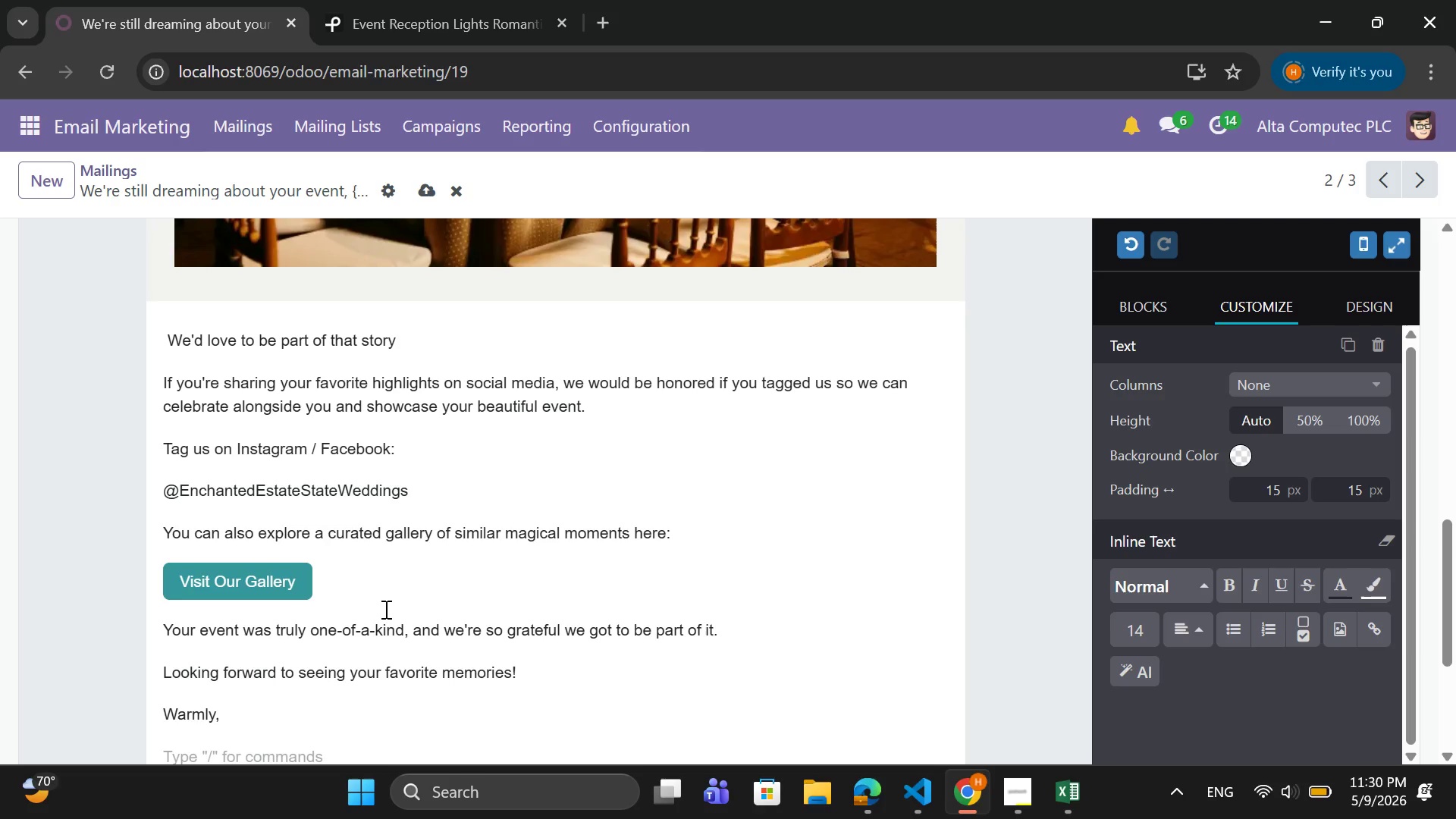 
type({{object.planner_assigned)
 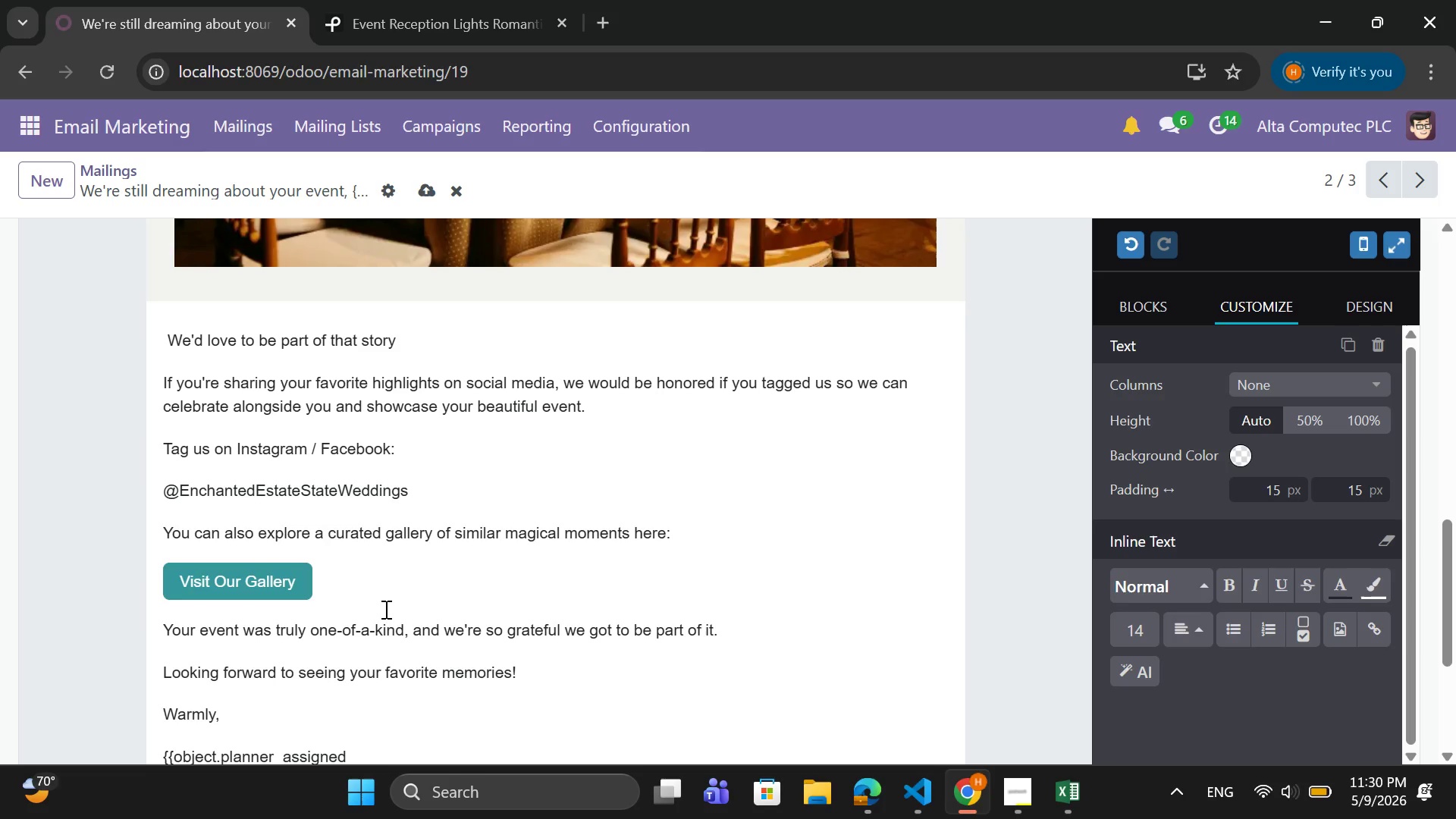 
key(Shift+BracketRight)
 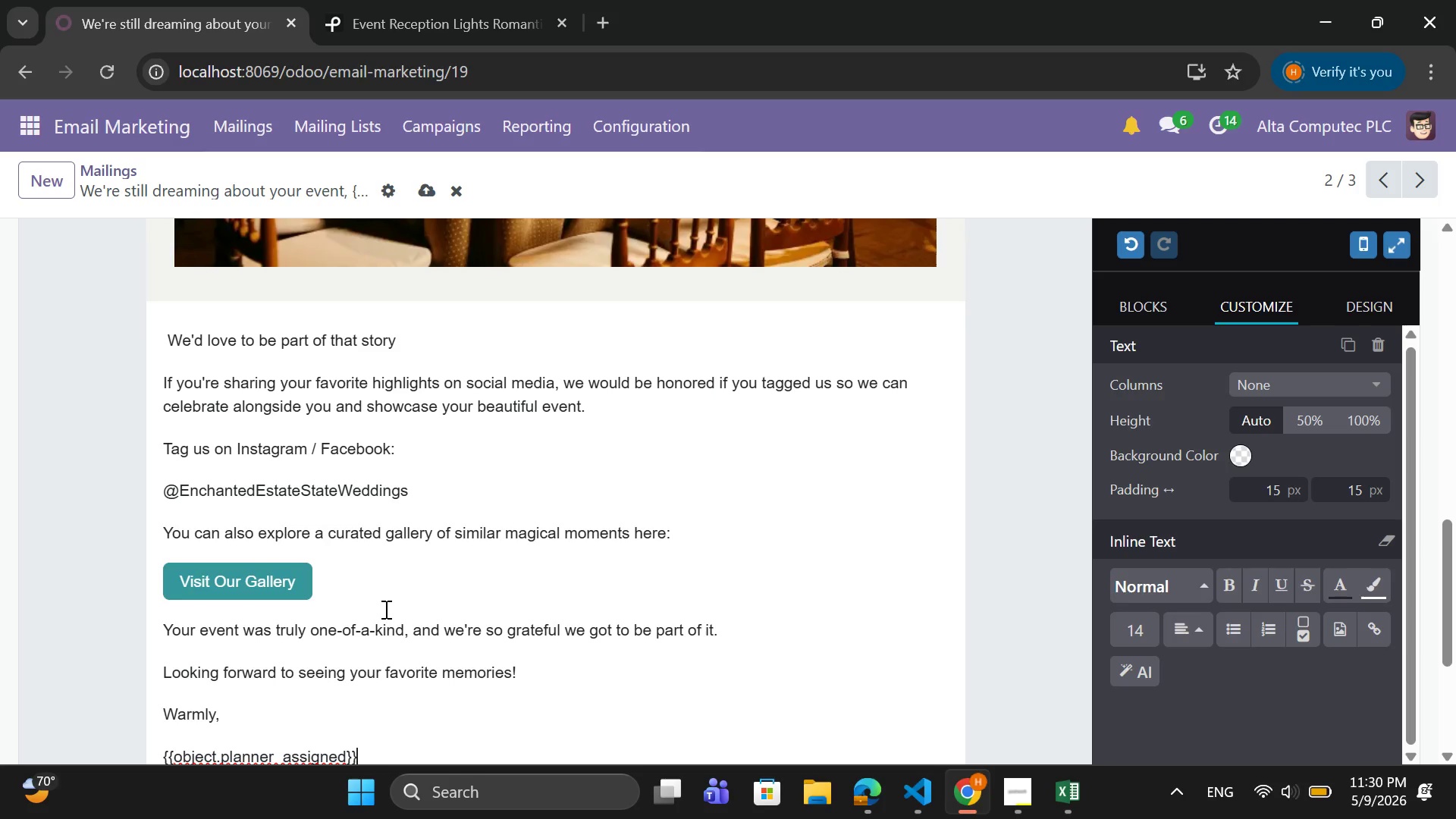 
key(Shift+BracketRight)
 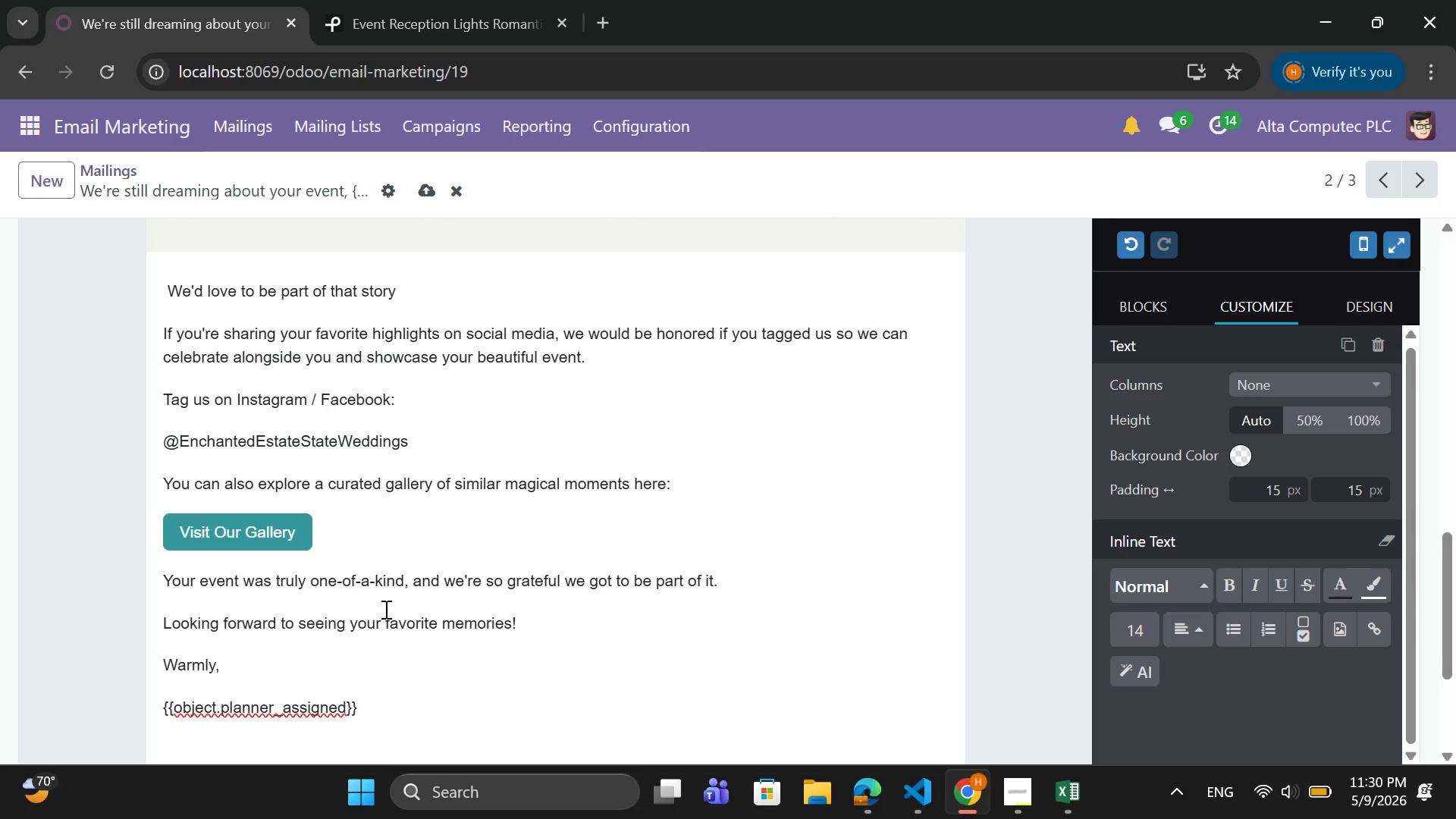 
key(Enter)
 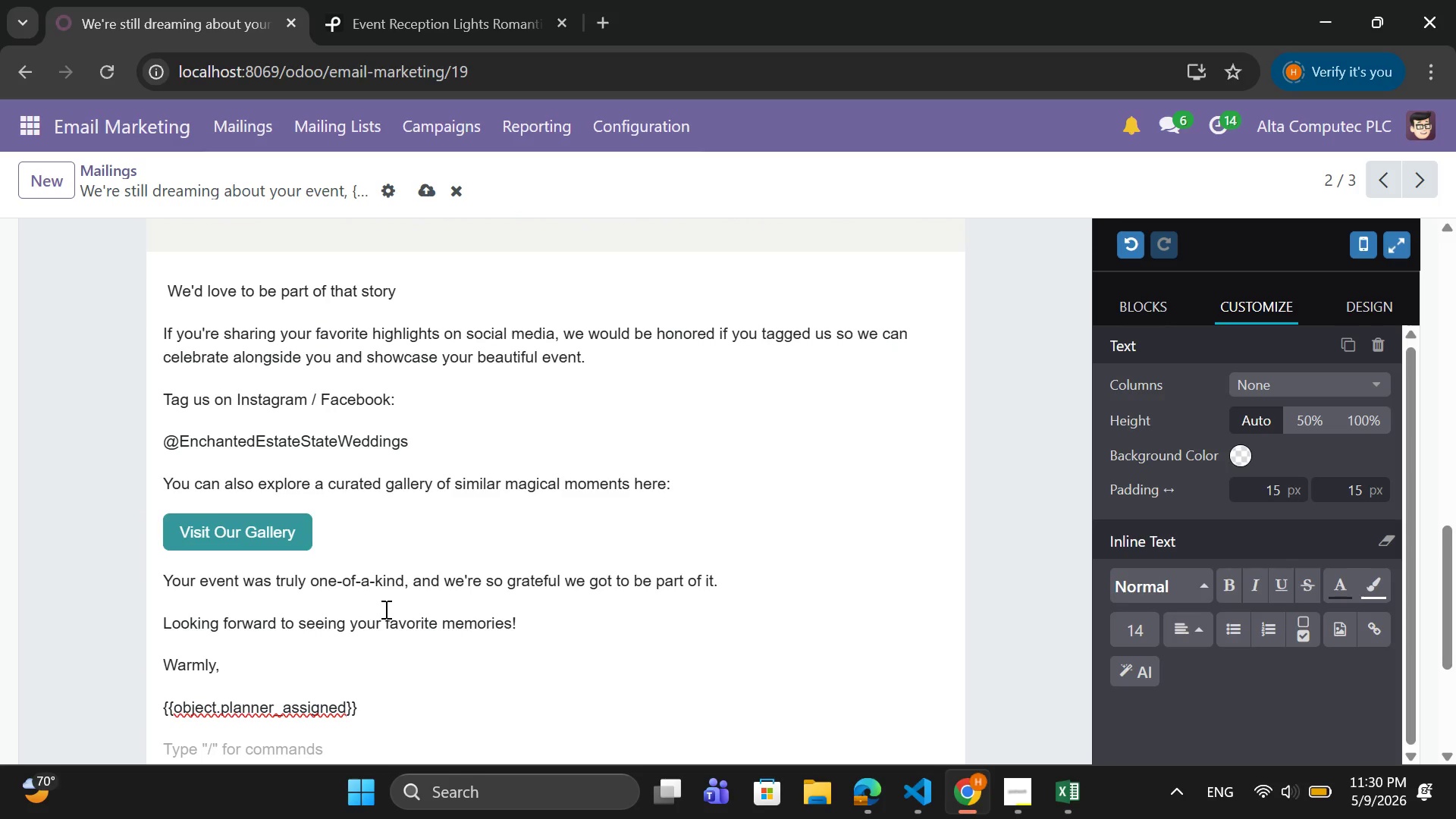 
type(Enchanted Estate Wedings)
 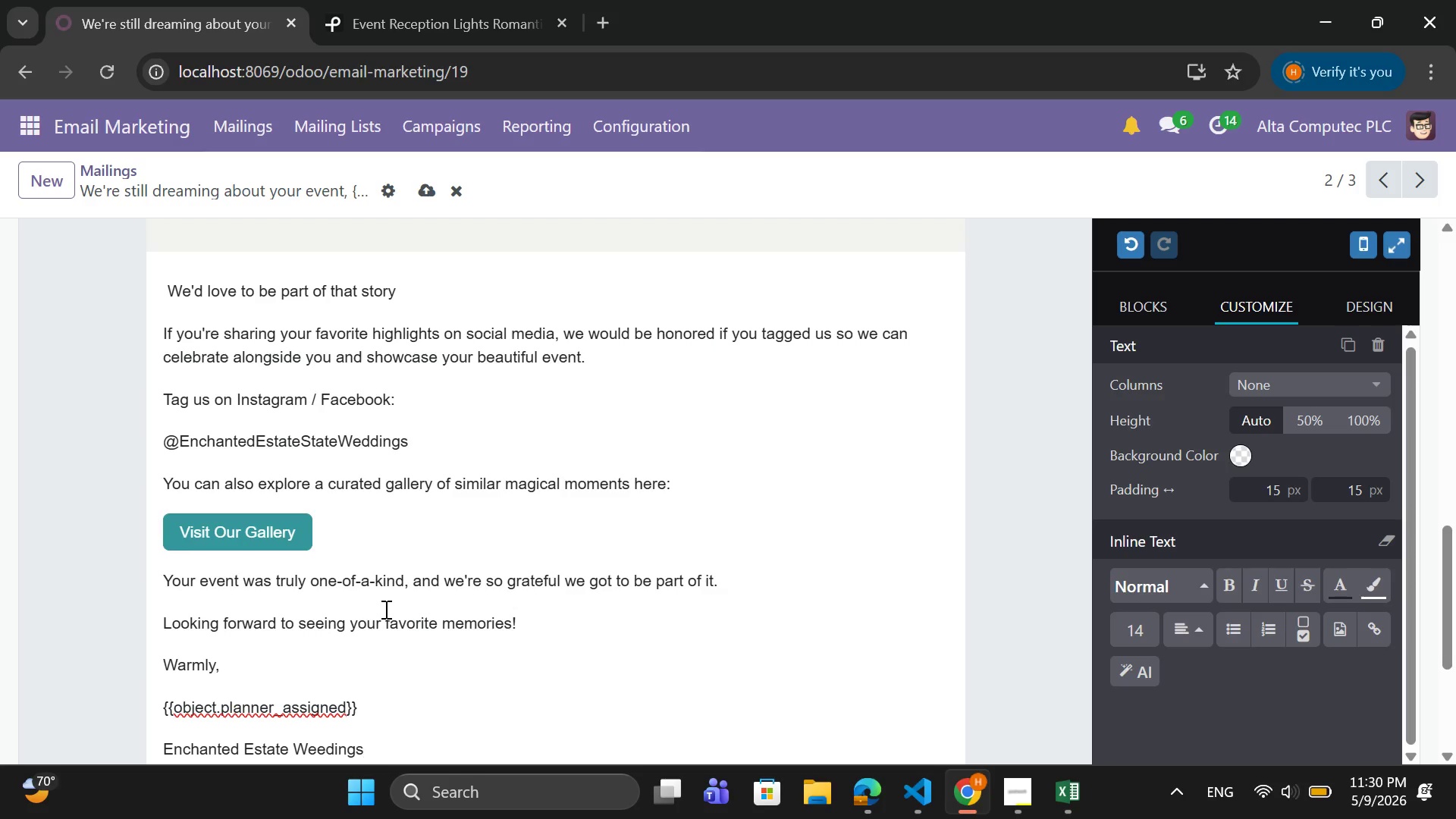 
wait(16.56)
 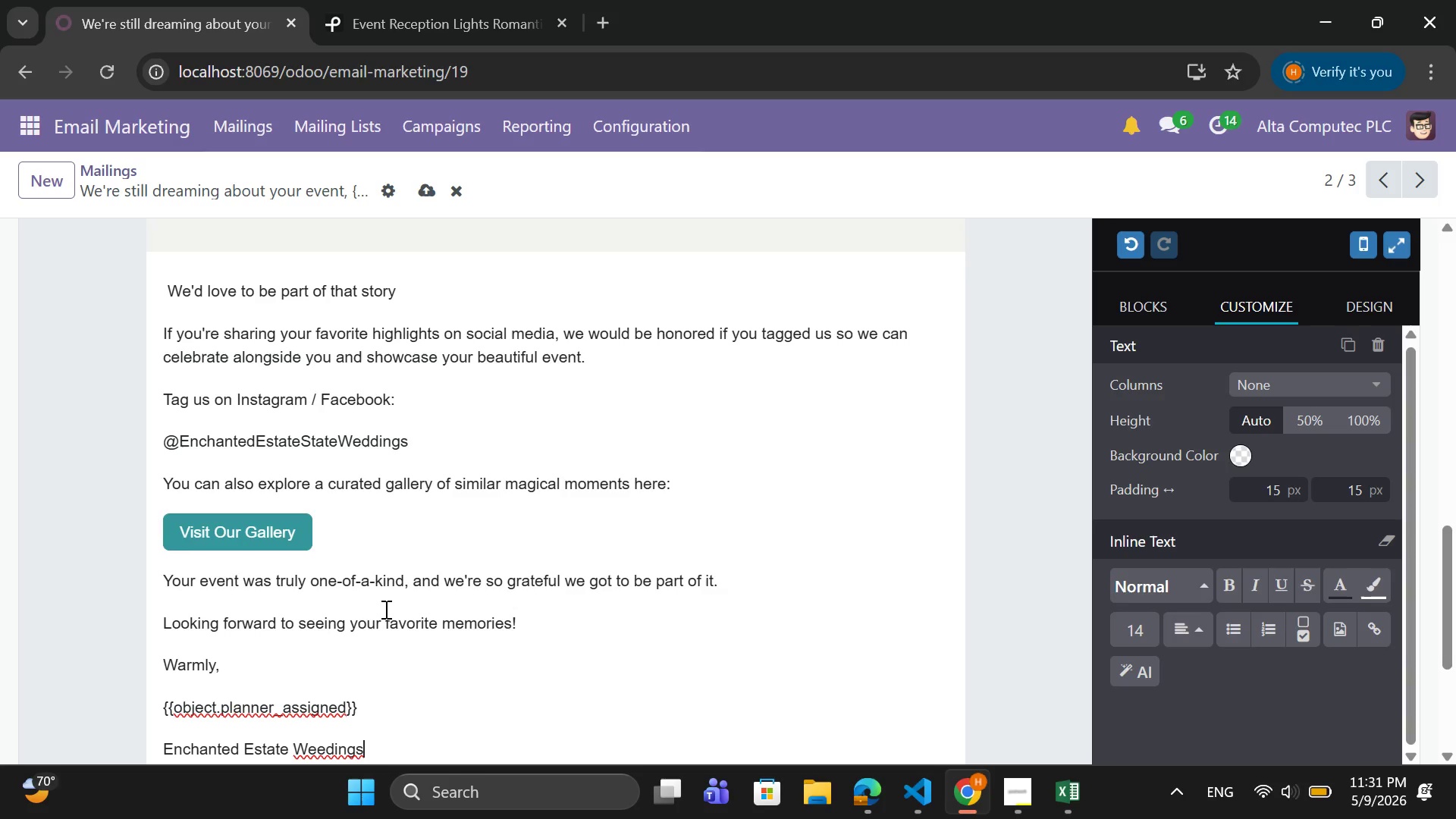 
left_click([152, 519])
 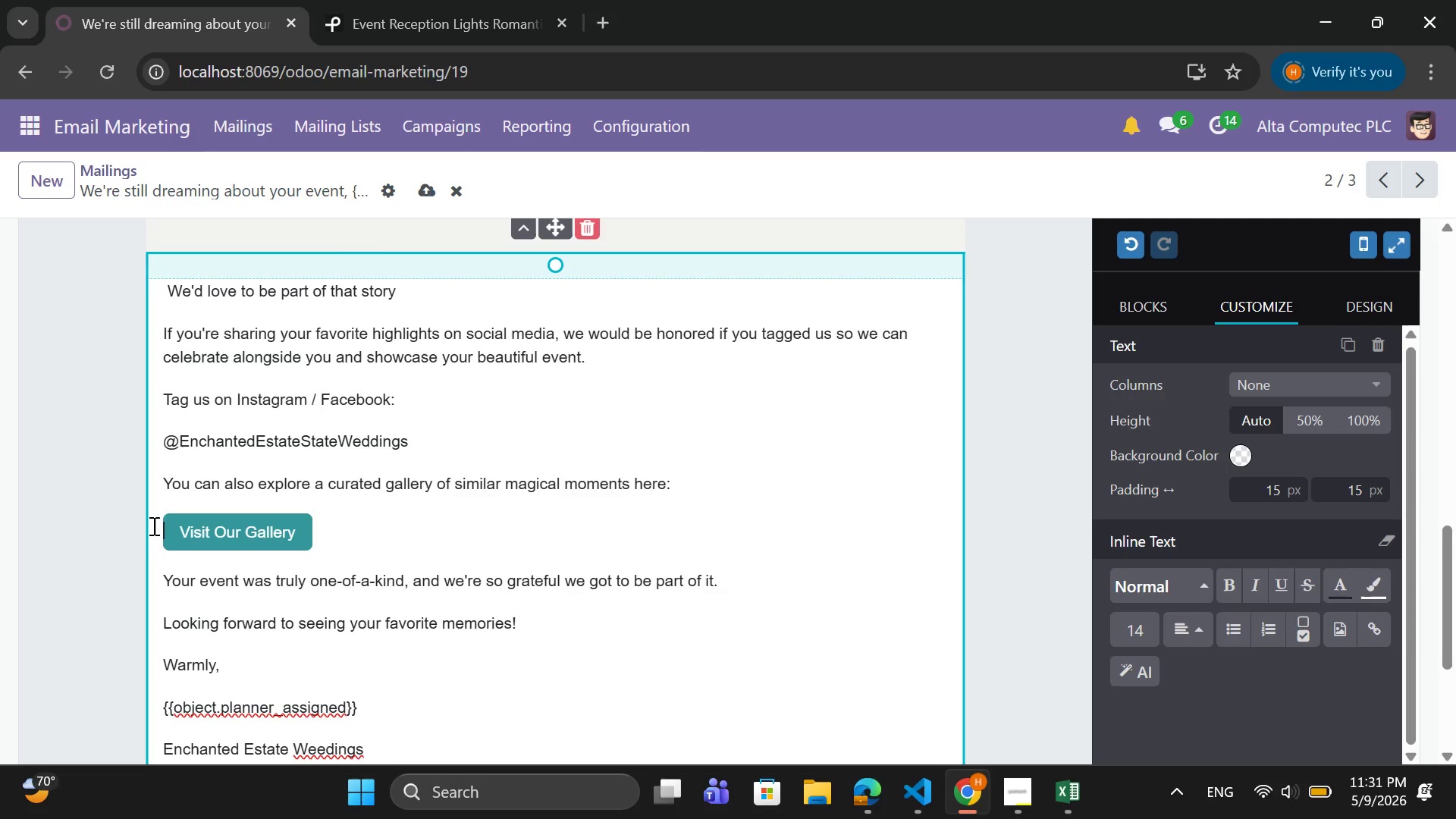 
key(Tab)
 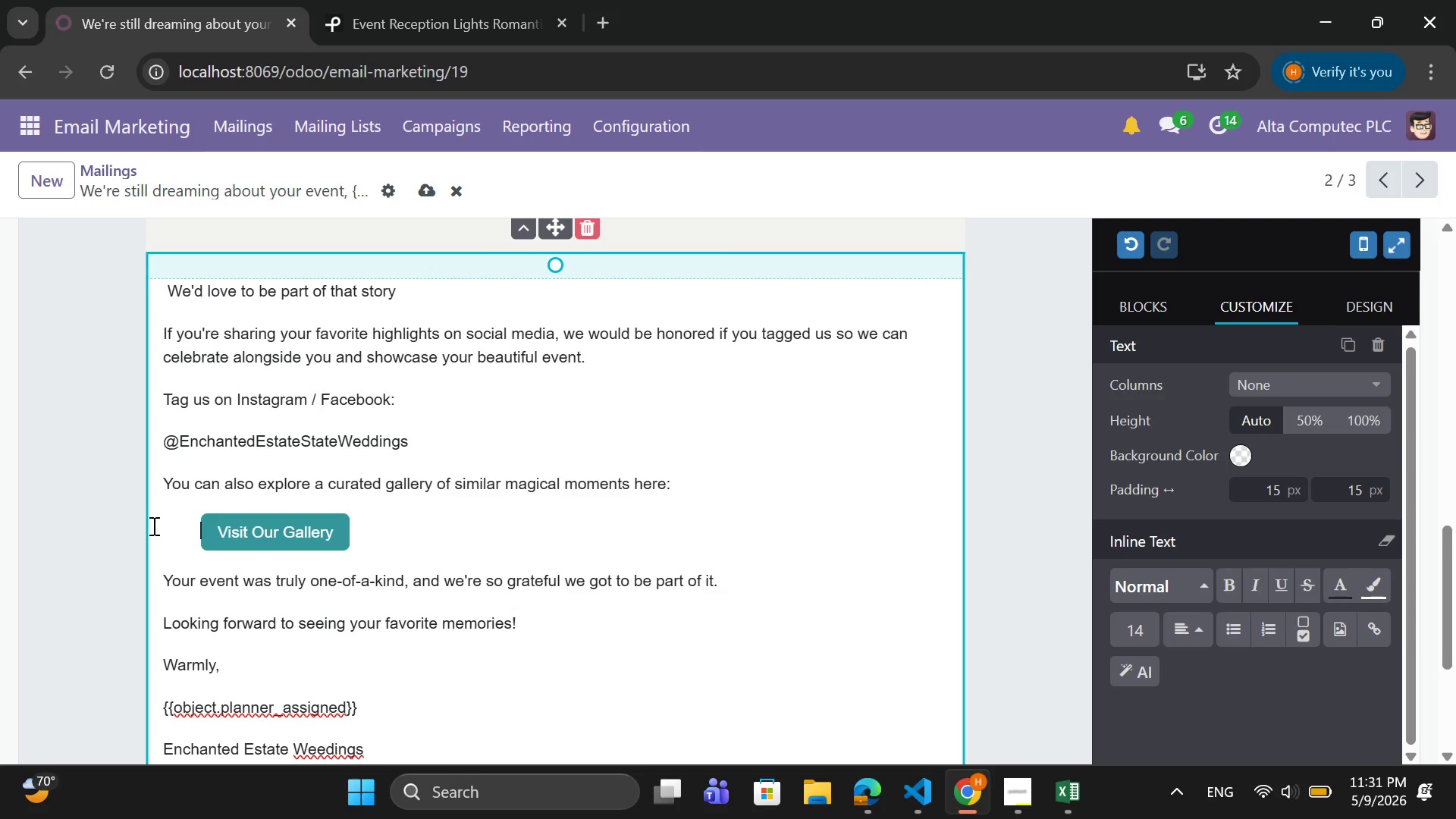 
key(Tab)
 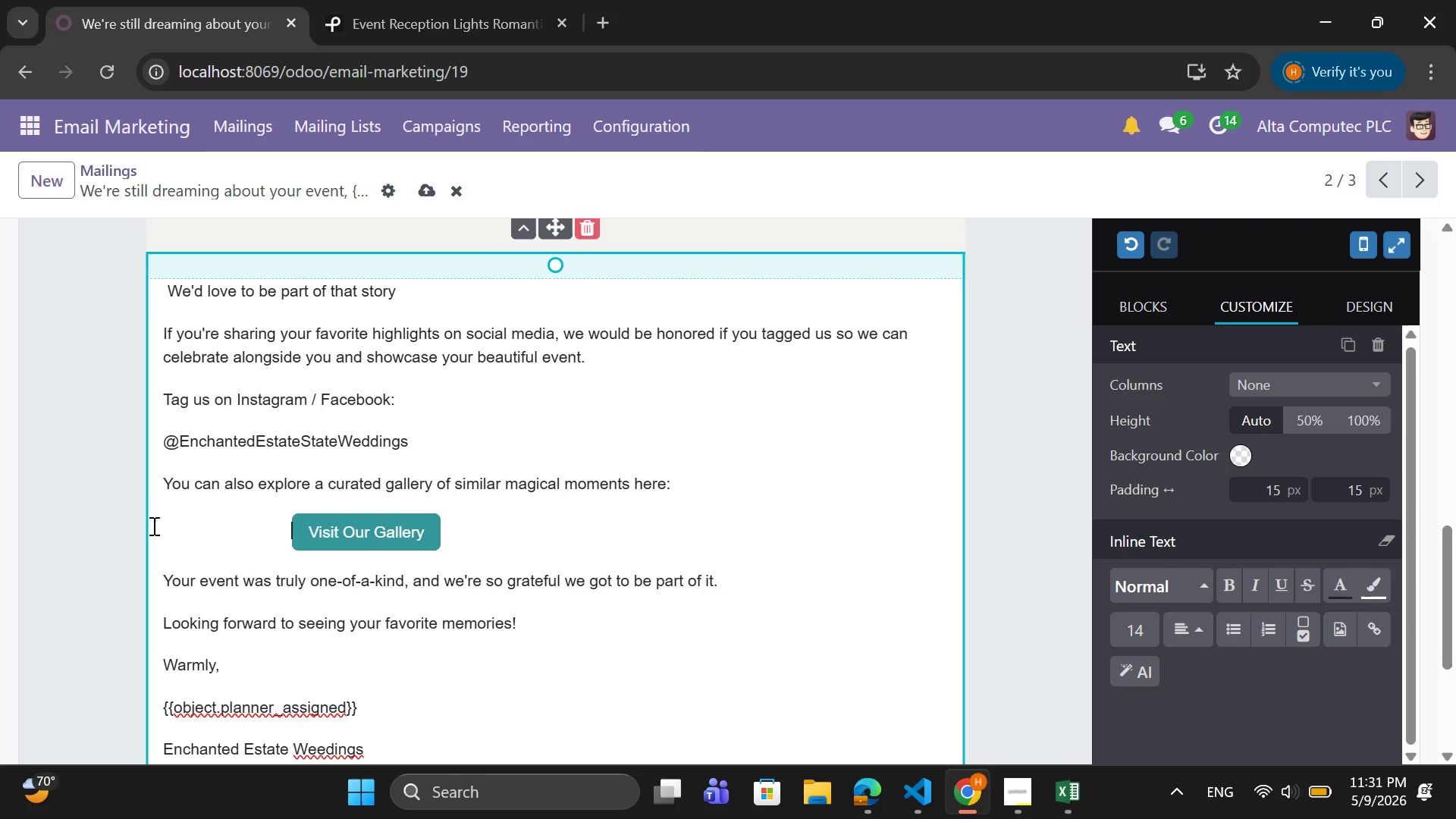 
key(Tab)
 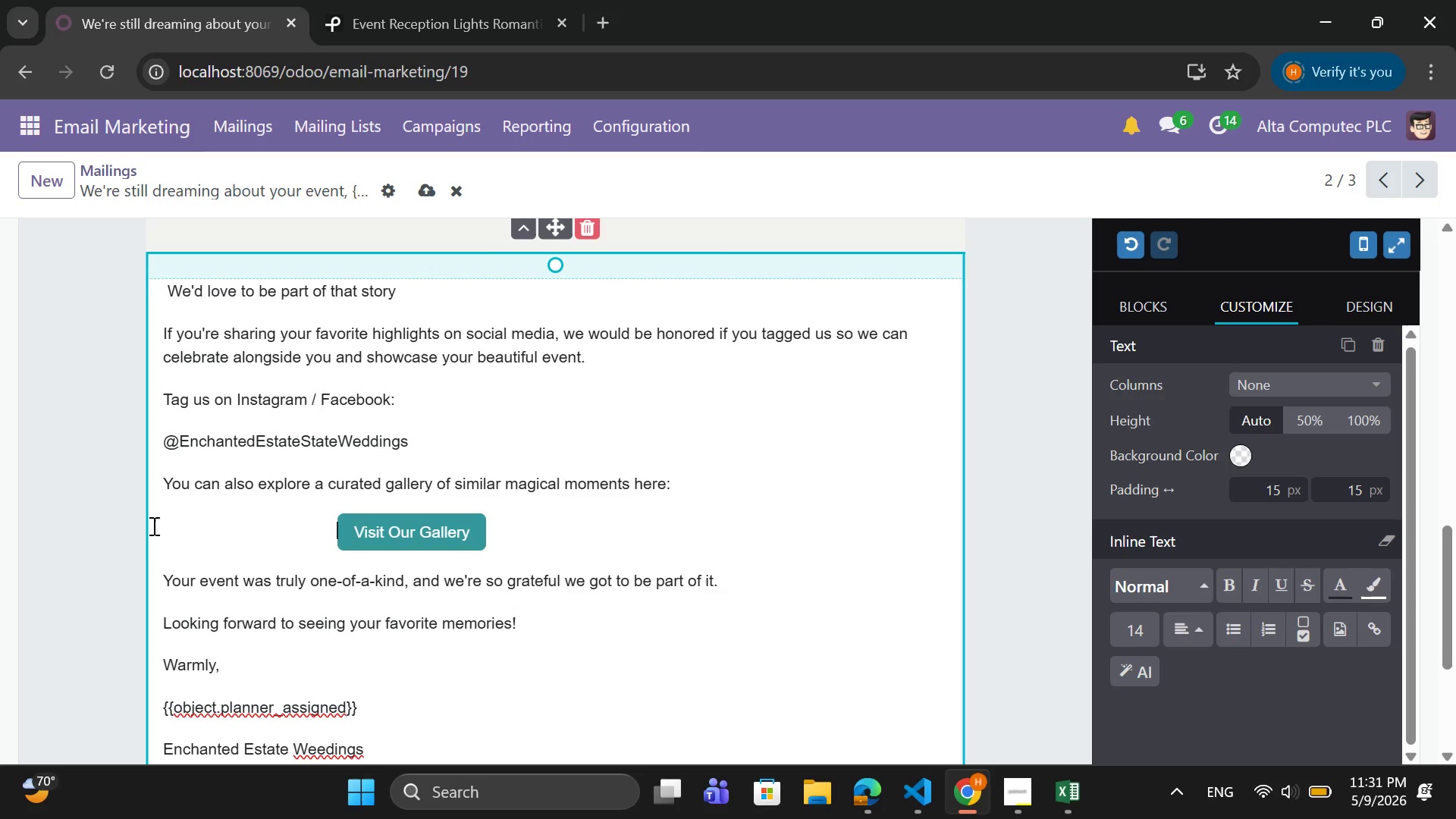 
key(Tab)
 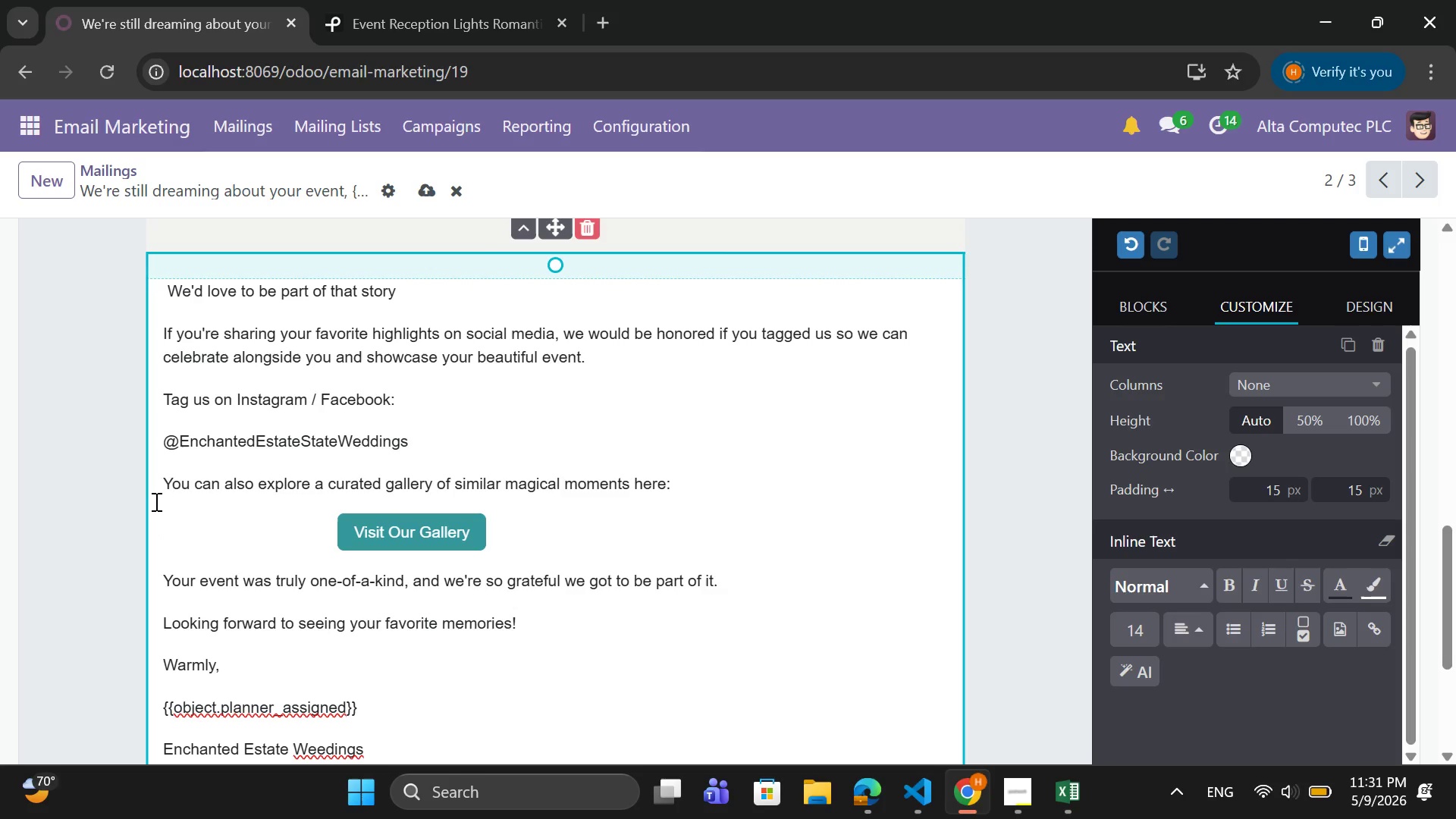 
left_click_drag(start_coordinate=[158, 485], to_coordinate=[676, 482])
 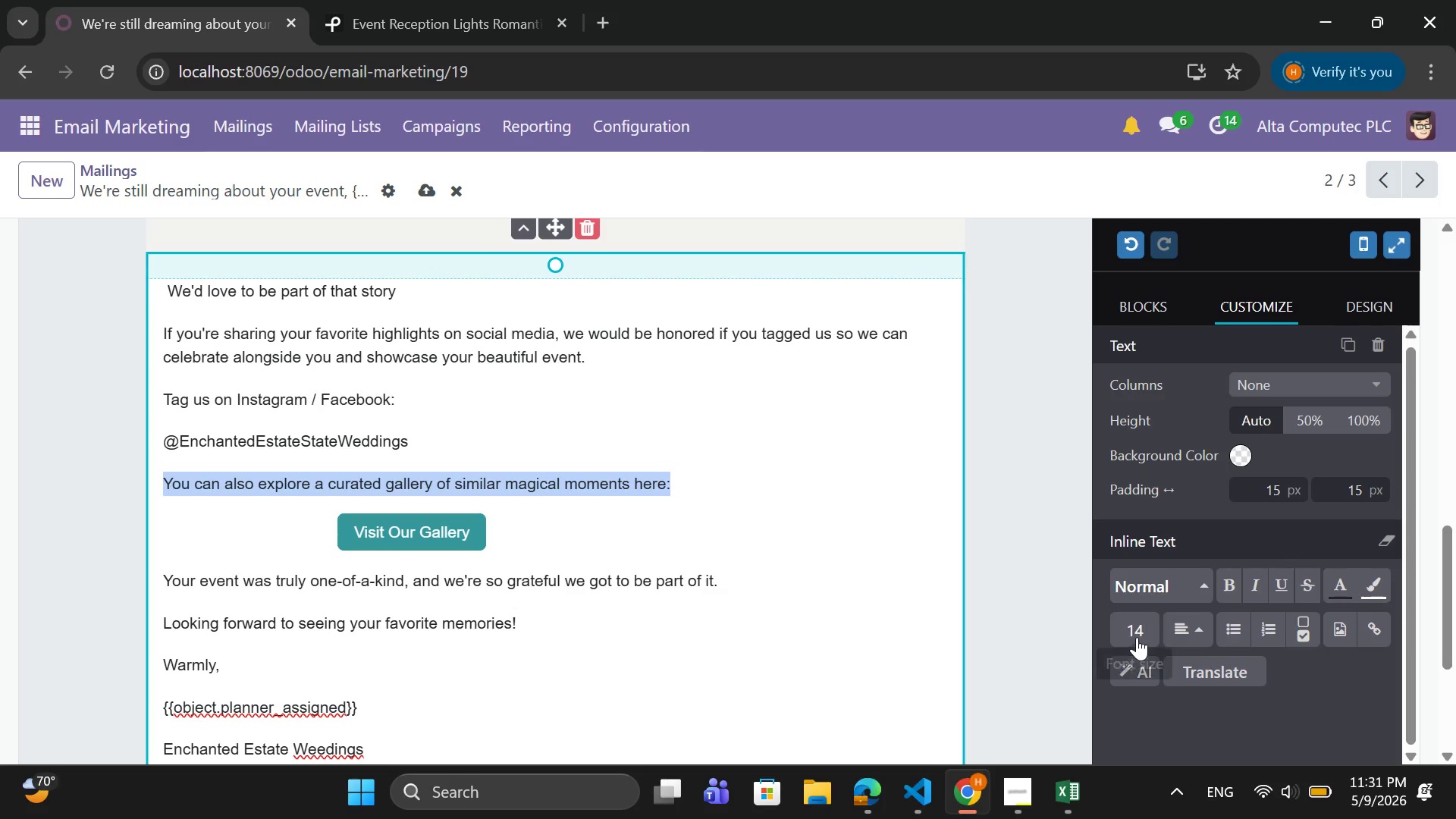 
left_click([1137, 637])
 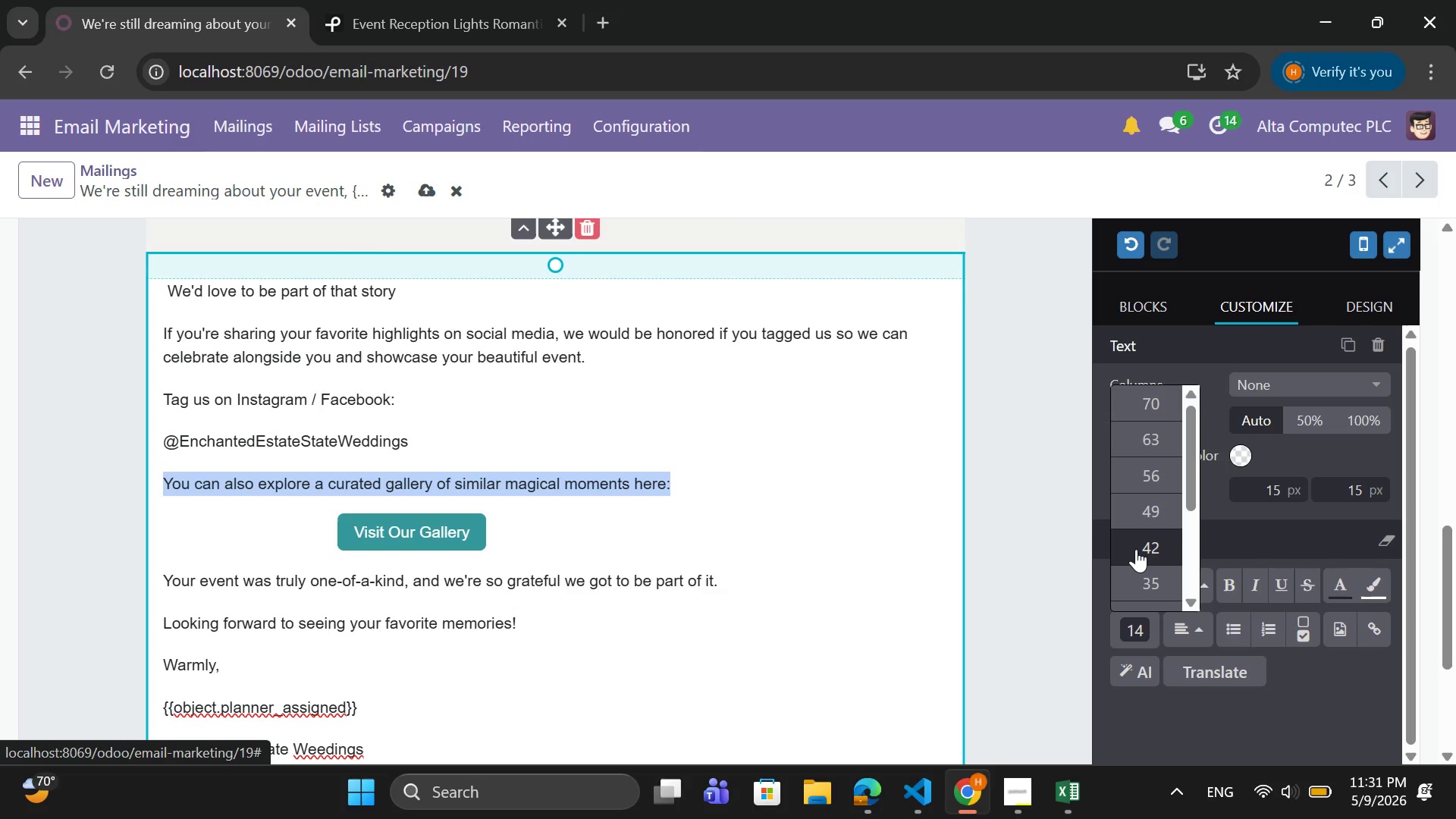 
scroll: coordinate [1133, 550], scroll_direction: down, amount: 3.0
 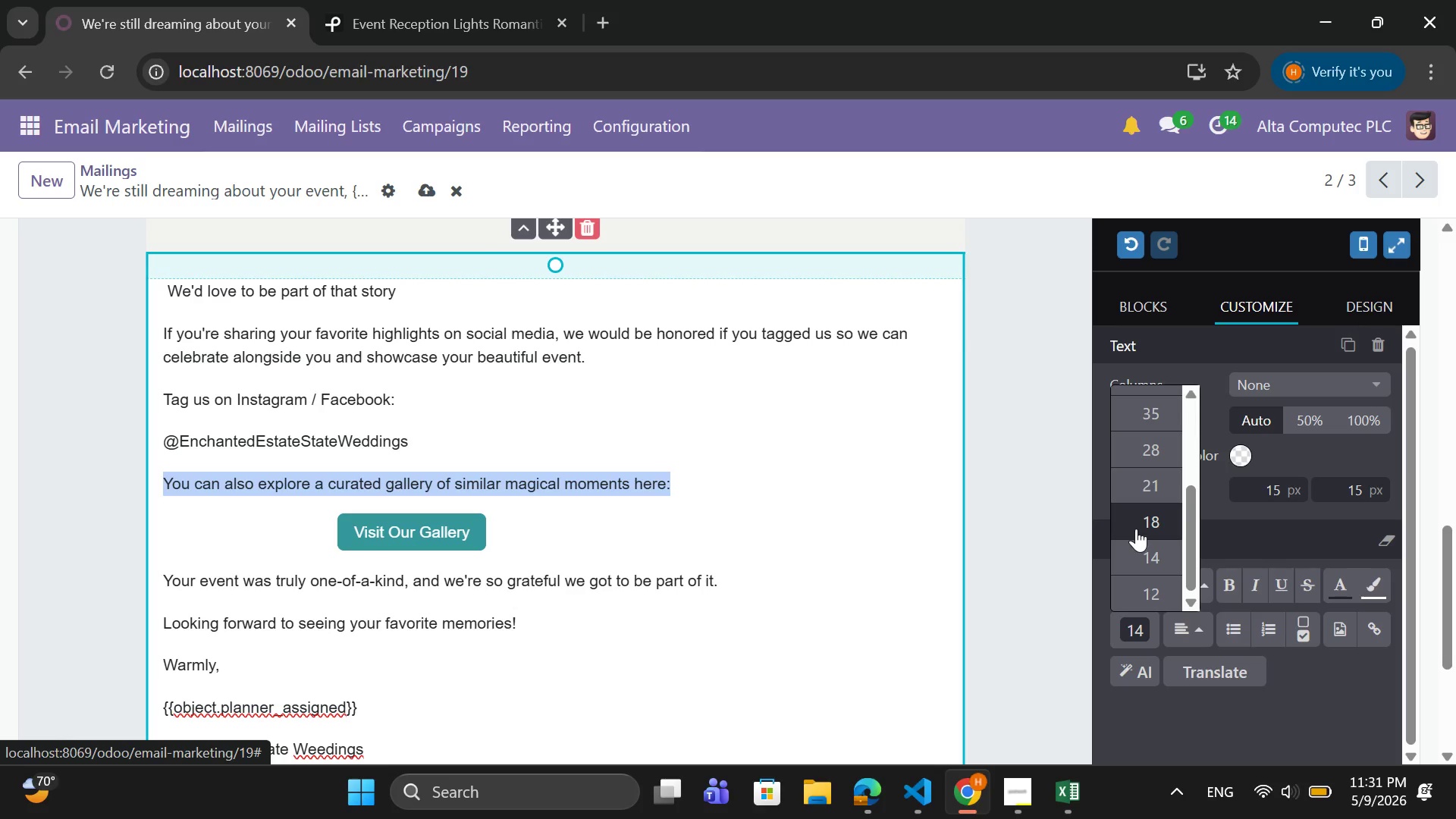 
left_click([1136, 521])
 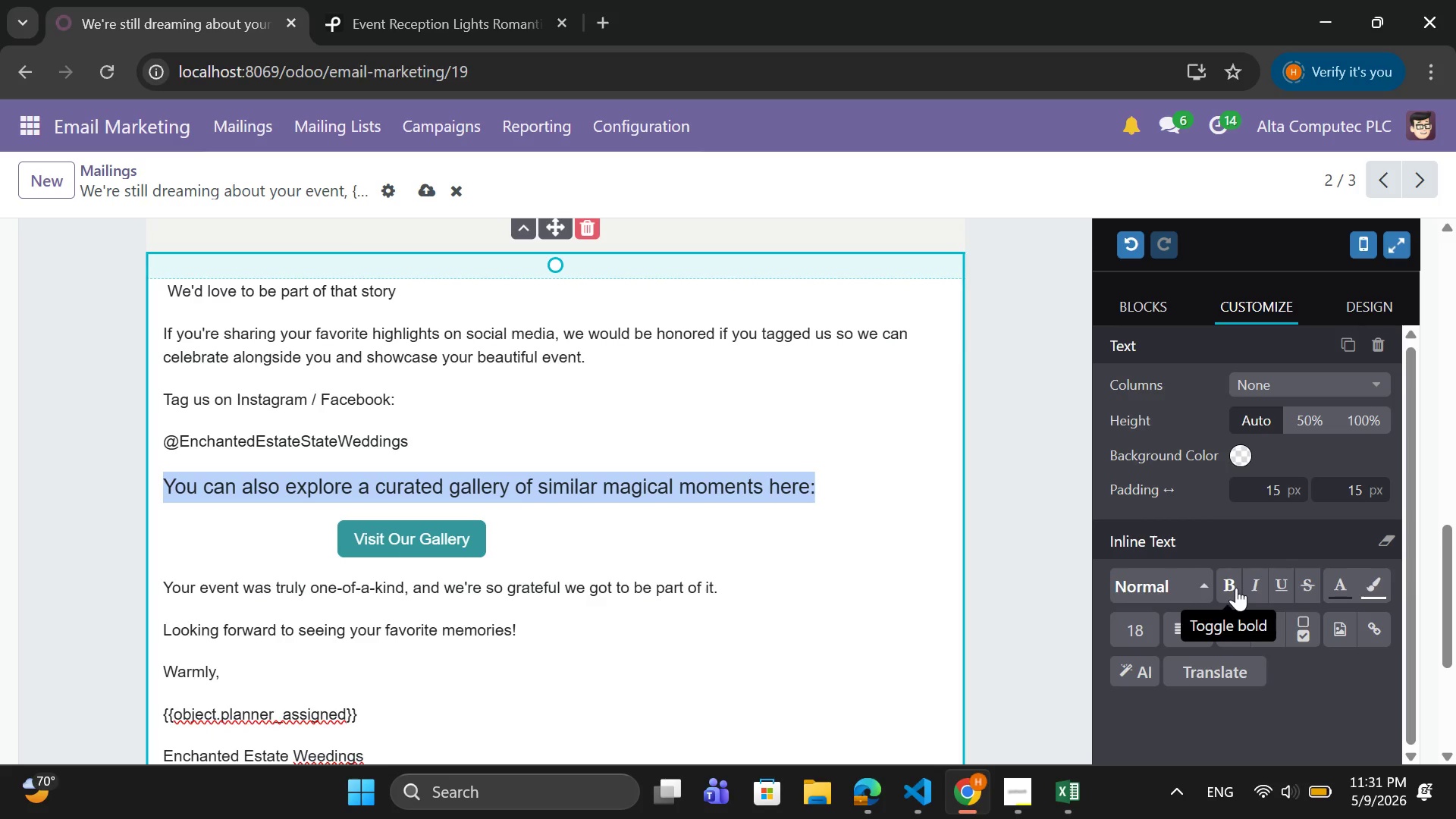 
left_click([1233, 588])
 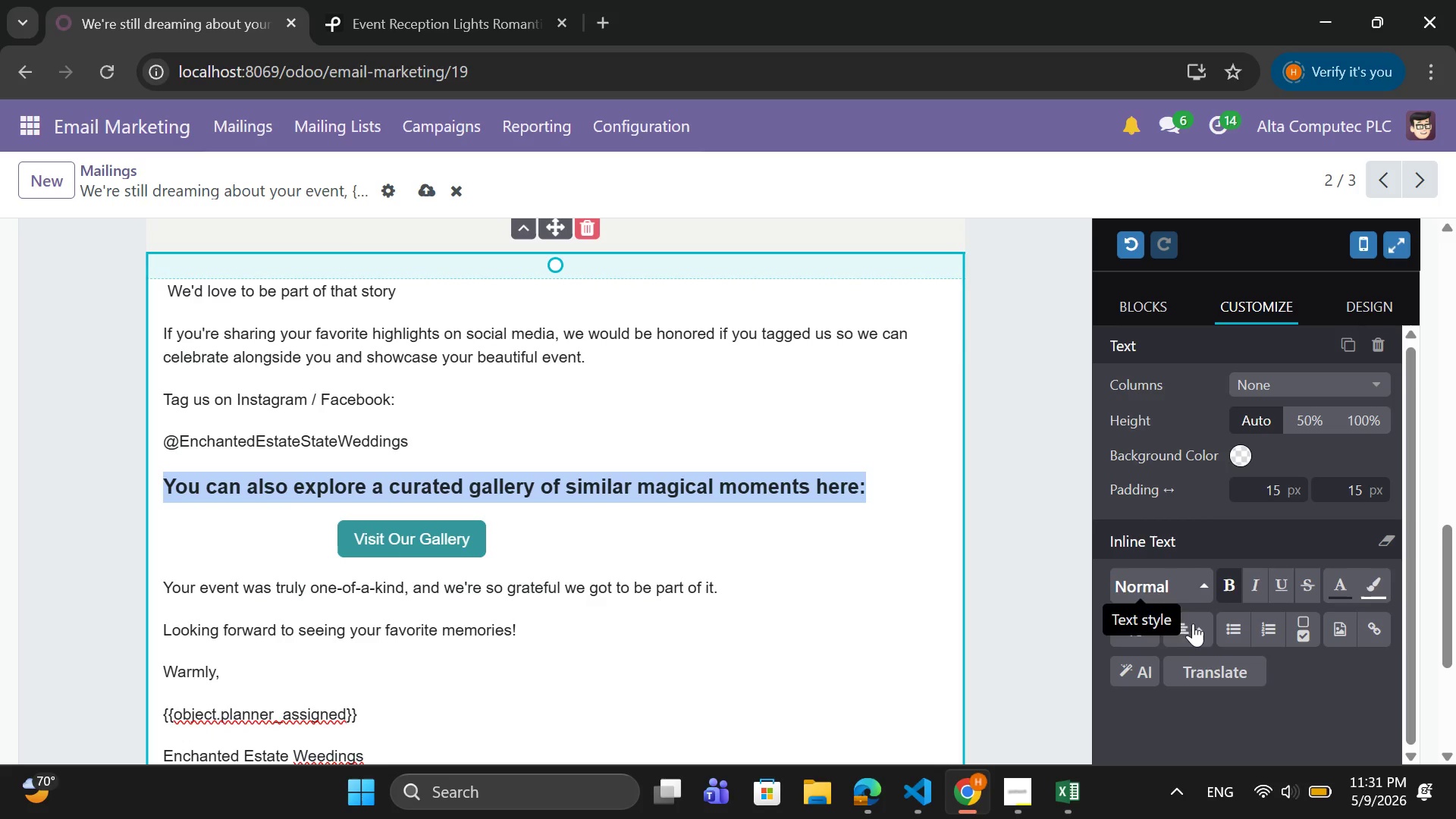 
left_click([1195, 625])
 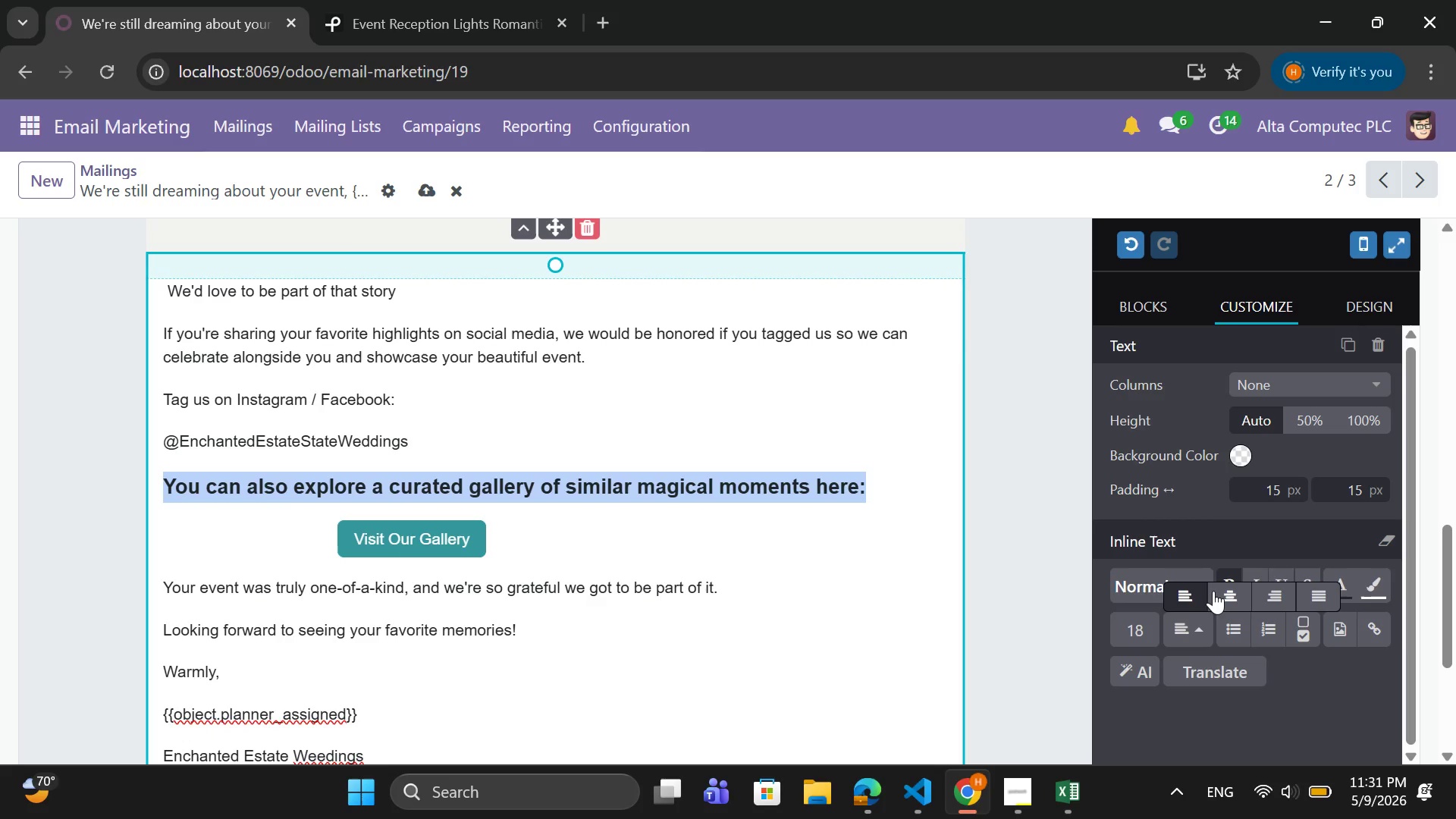 
left_click([1216, 592])
 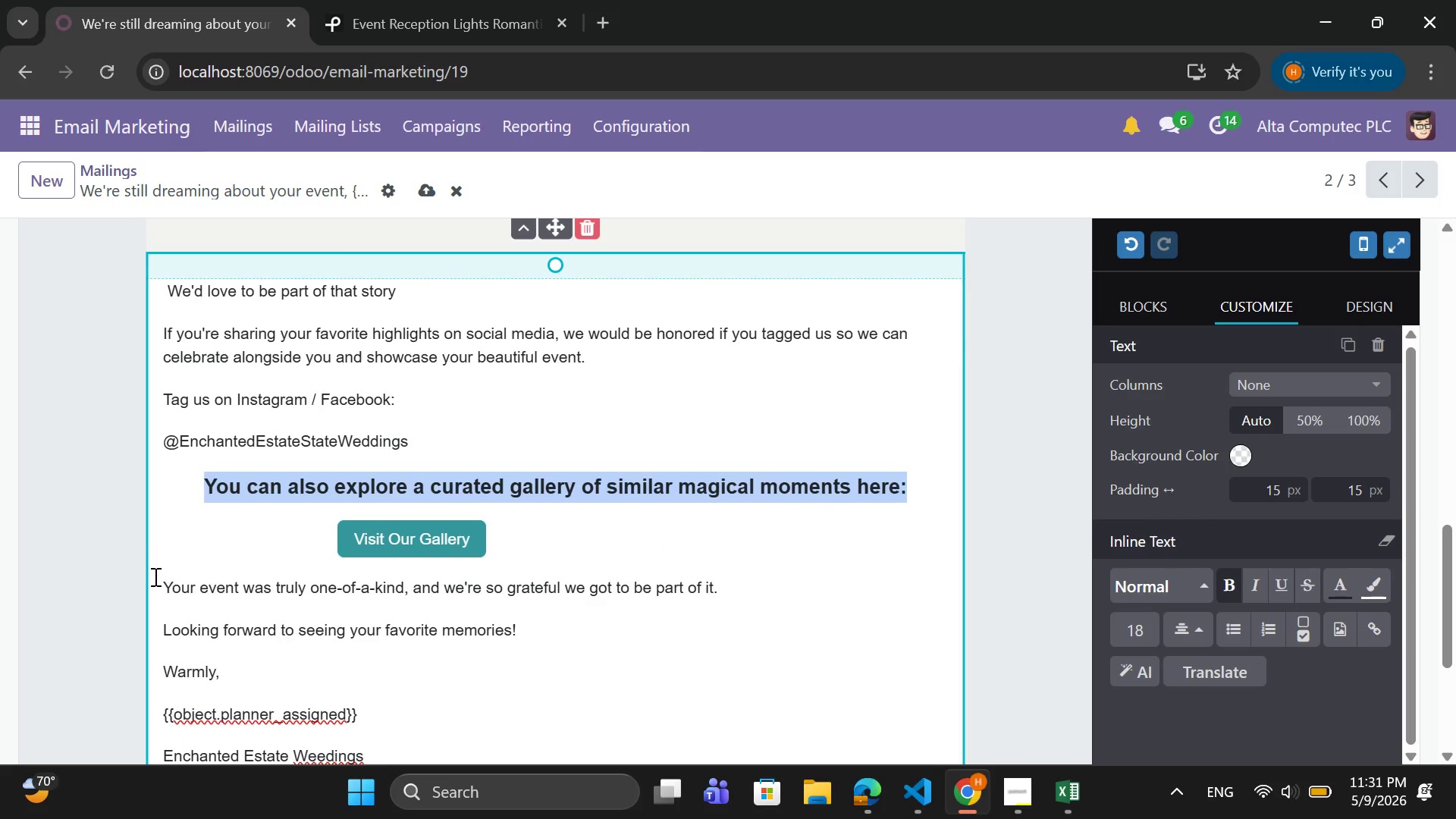 
left_click_drag(start_coordinate=[153, 577], to_coordinate=[381, 552])
 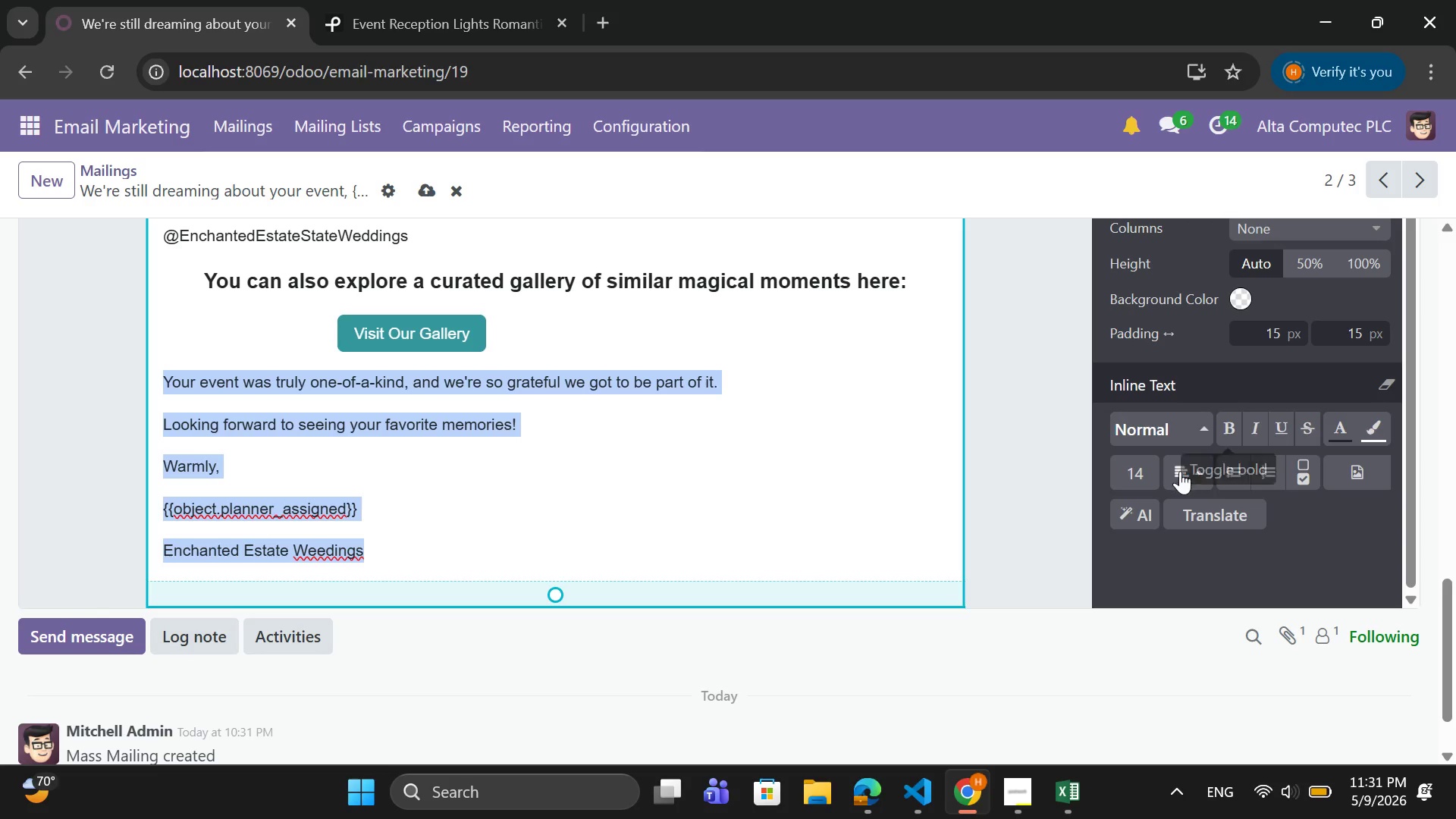 
left_click([1148, 474])
 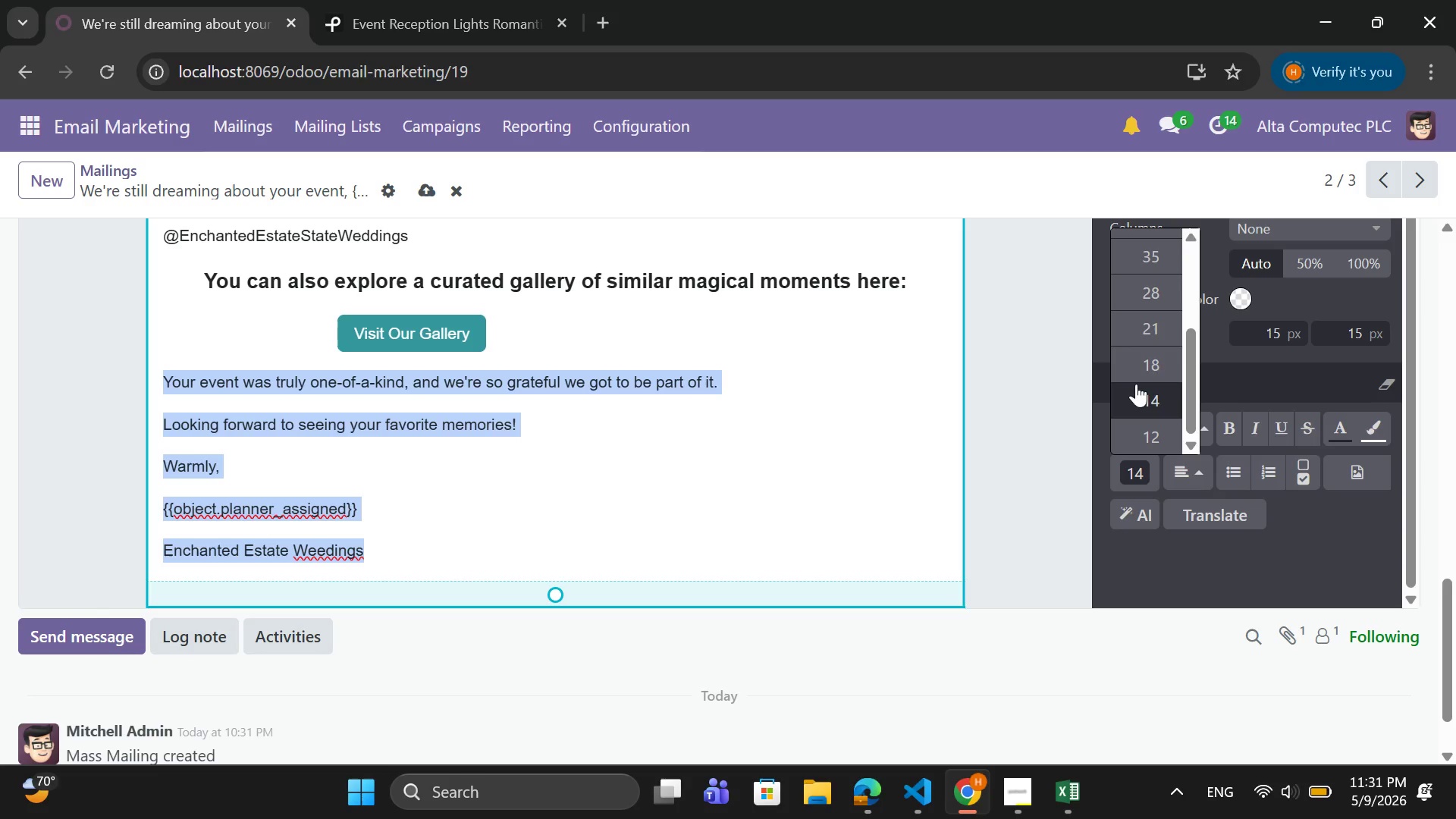 
left_click([1136, 368])
 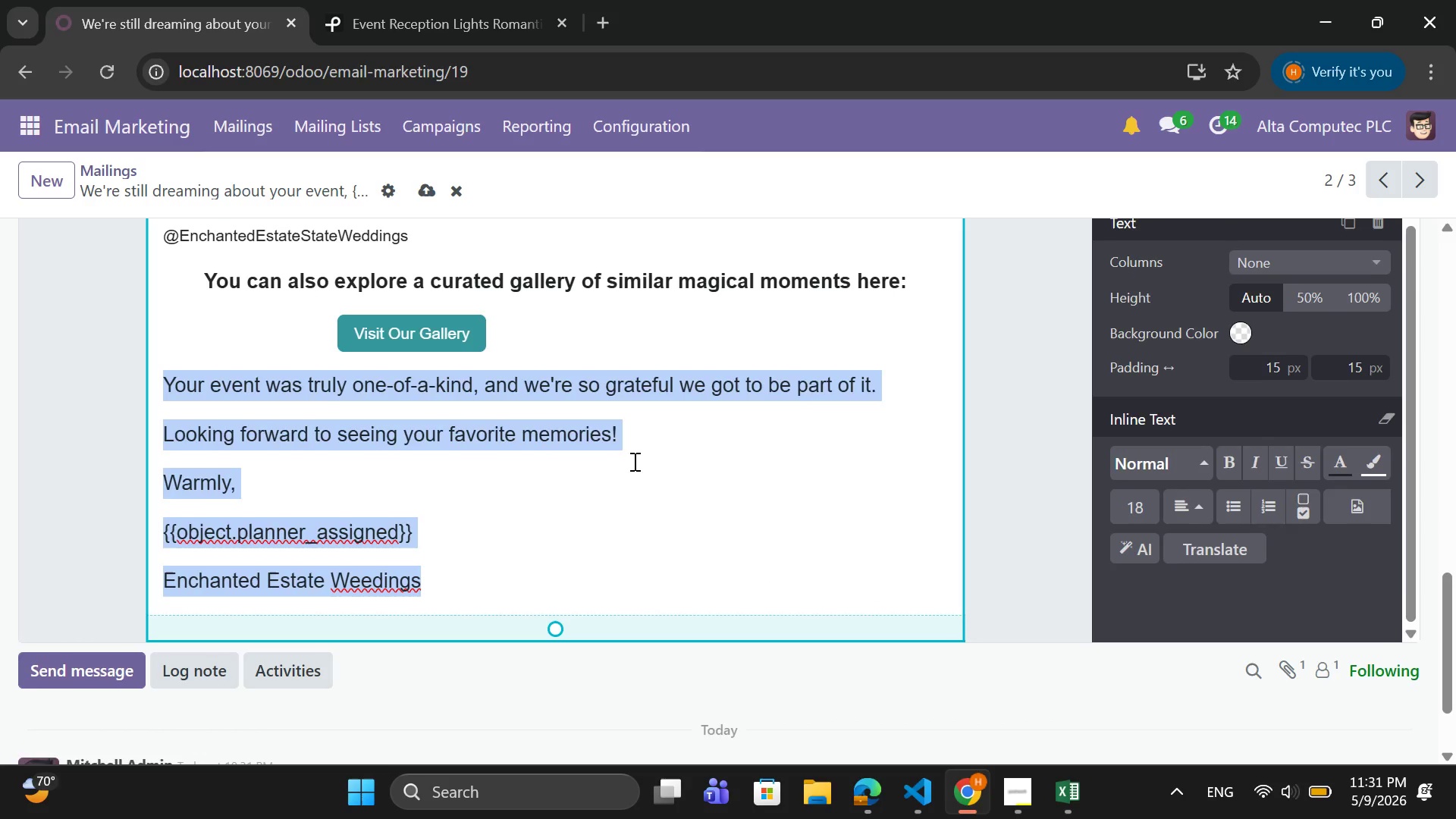 
scroll: coordinate [625, 460], scroll_direction: up, amount: 1.0
 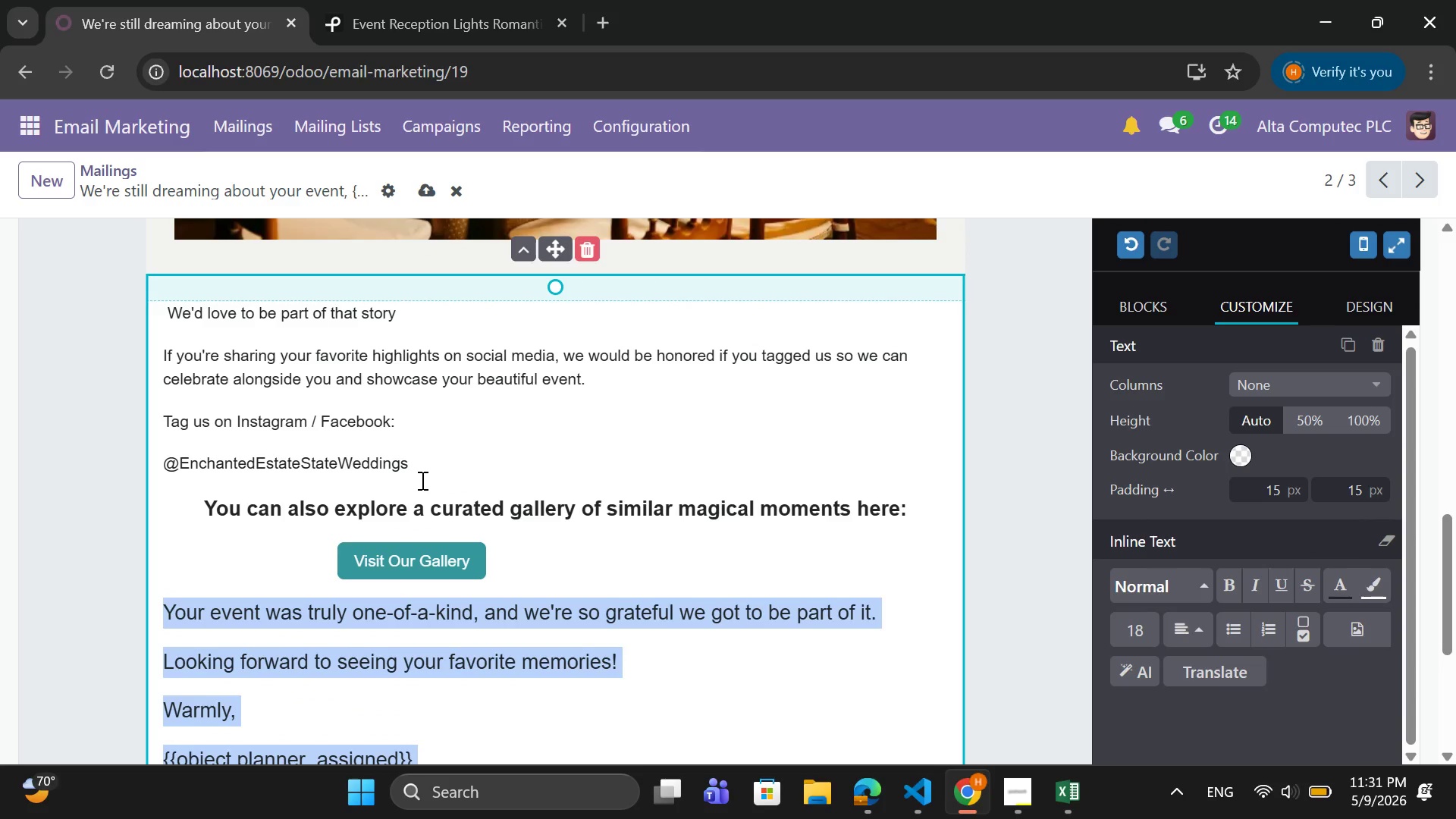 
left_click_drag(start_coordinate=[422, 481], to_coordinate=[147, 315])
 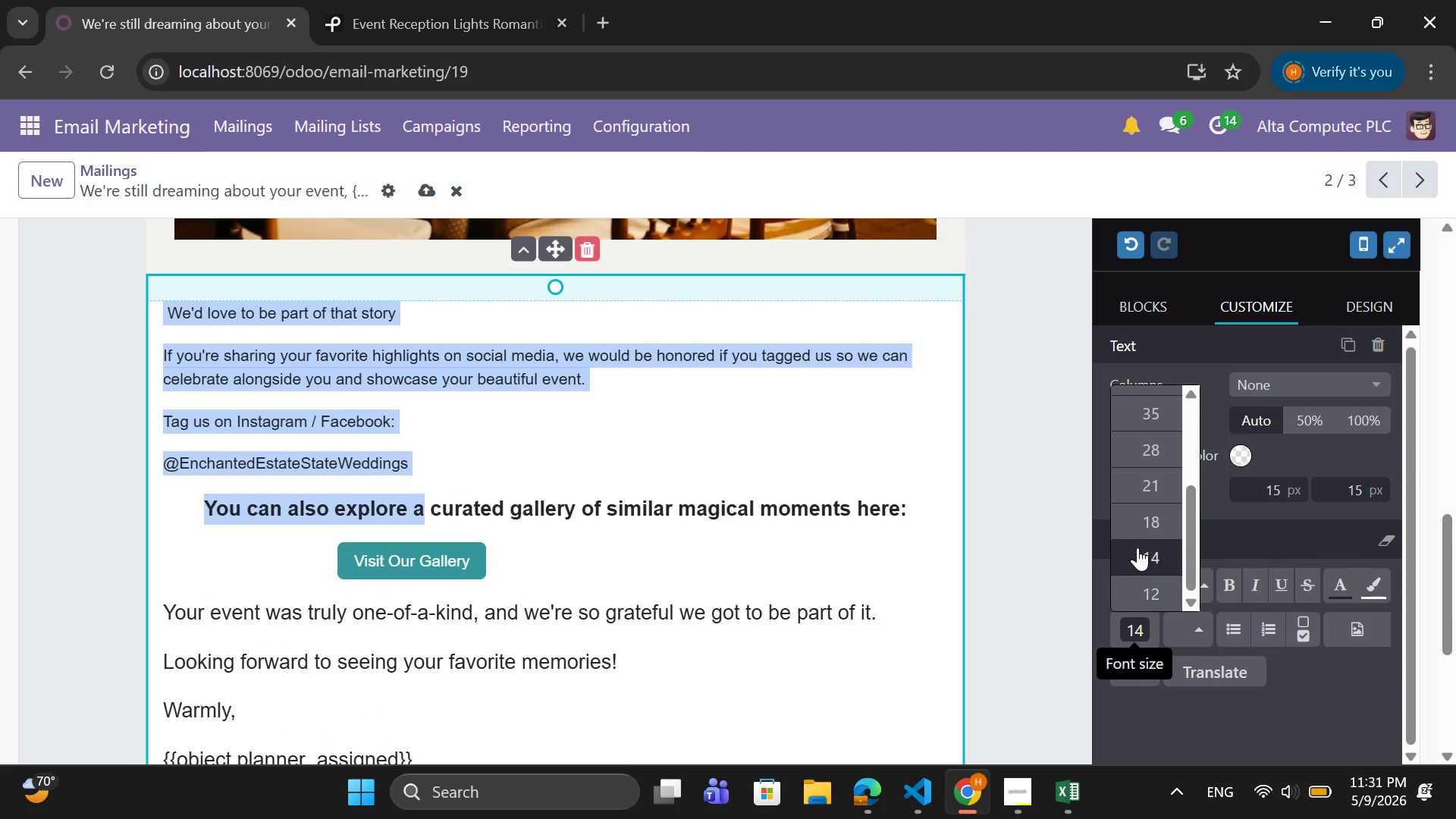 
left_click([1139, 529])
 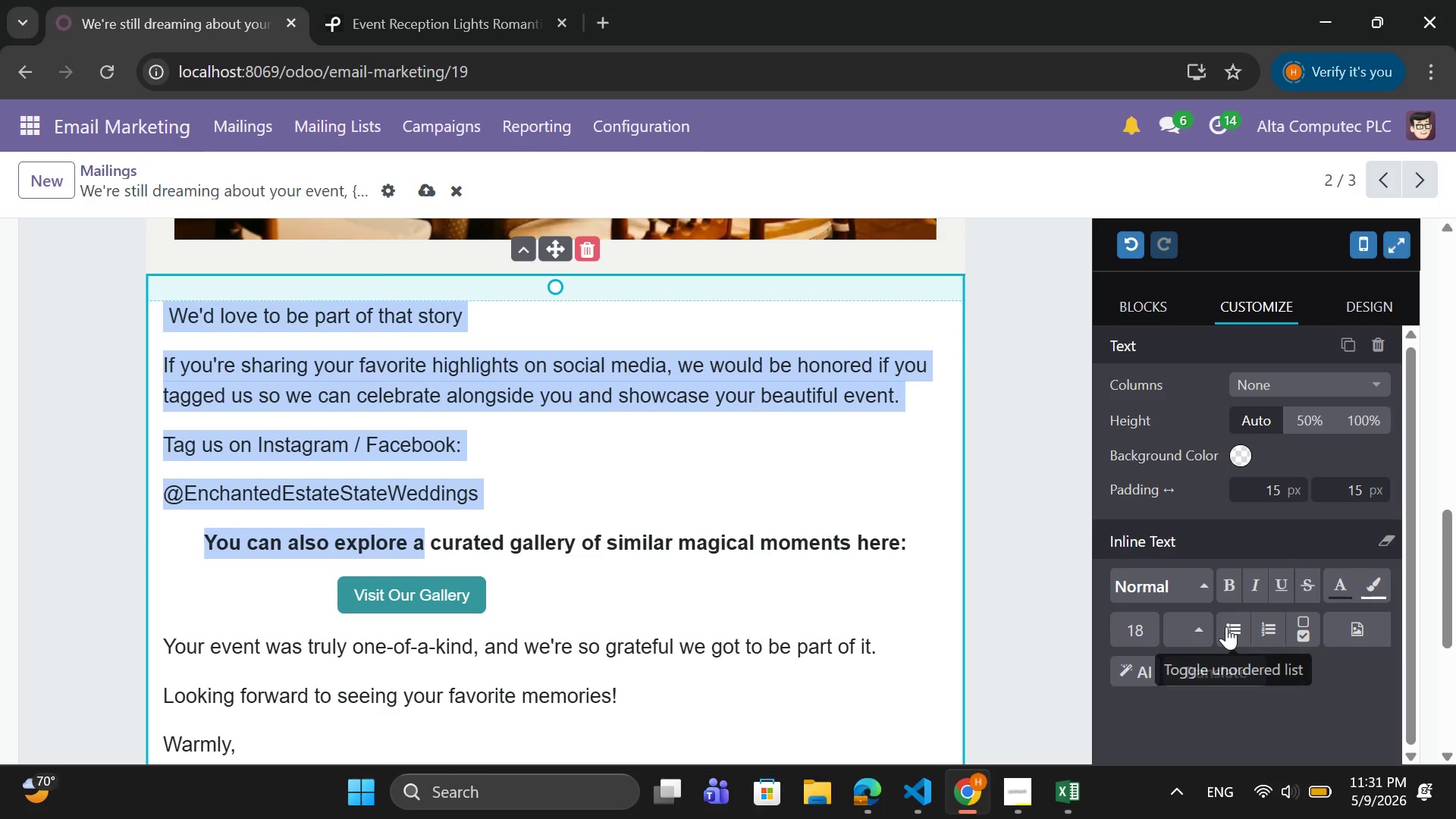 
left_click([1202, 634])
 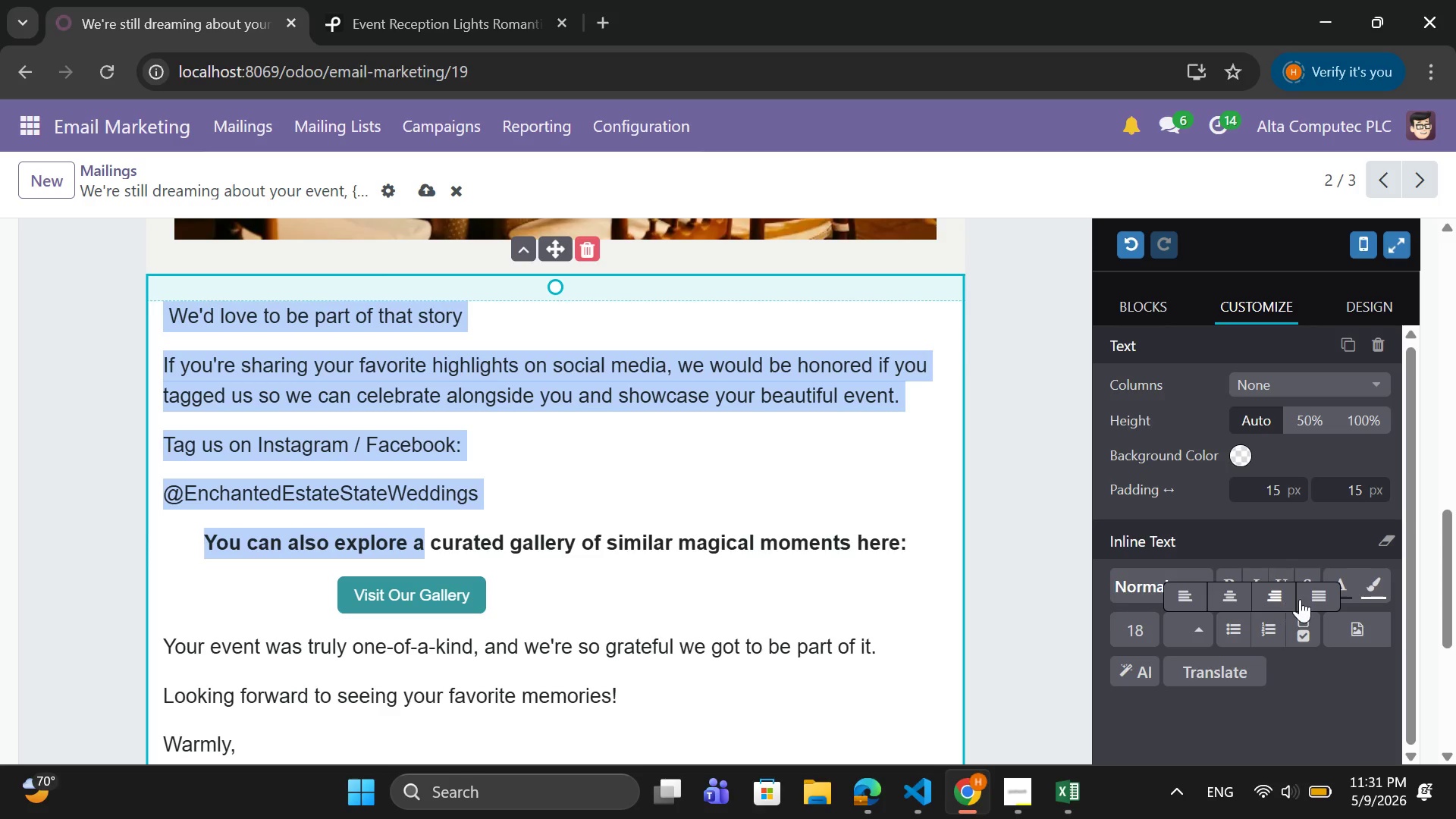 
left_click([1310, 598])
 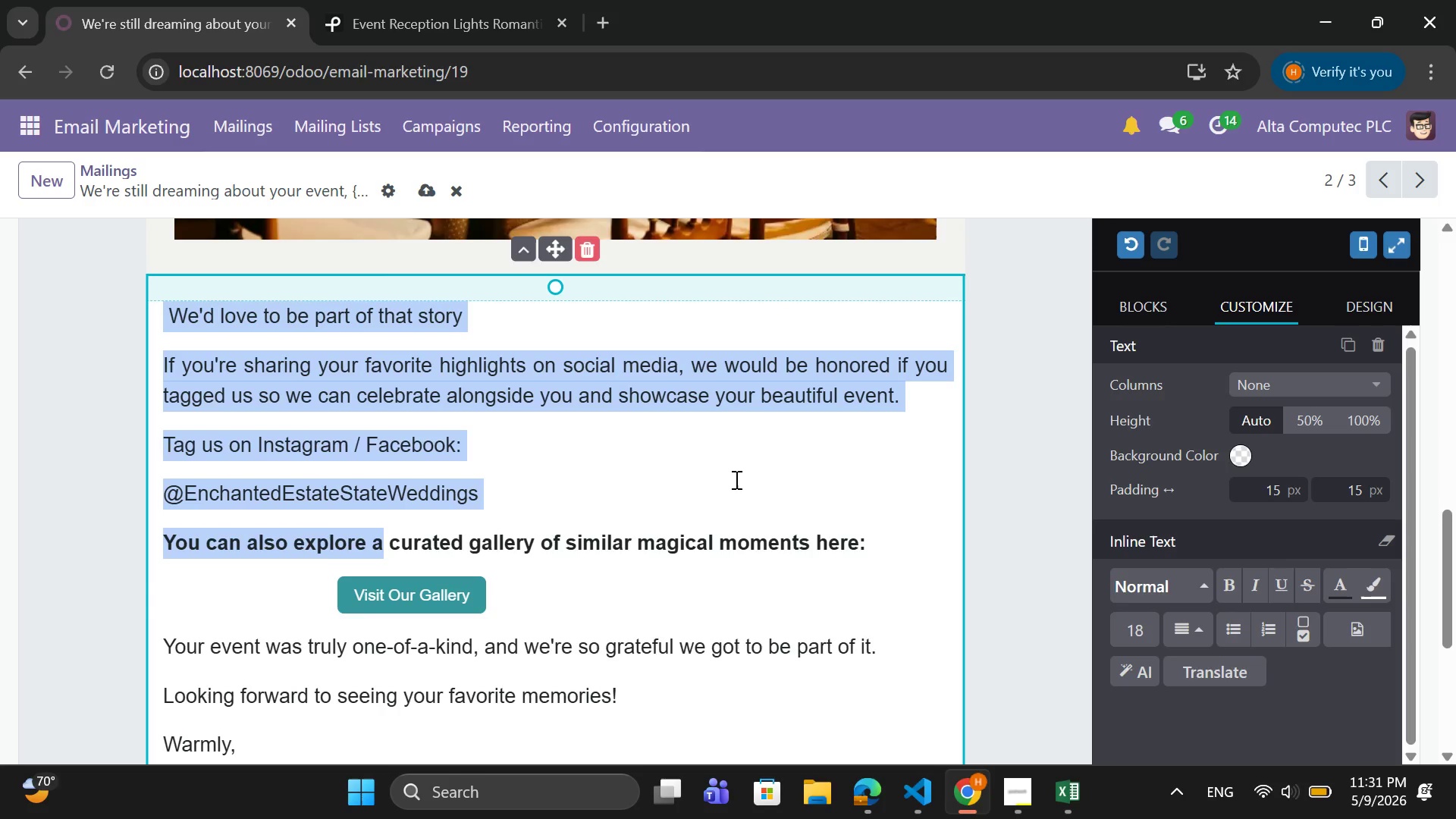 
scroll: coordinate [734, 479], scroll_direction: none, amount: 0.0
 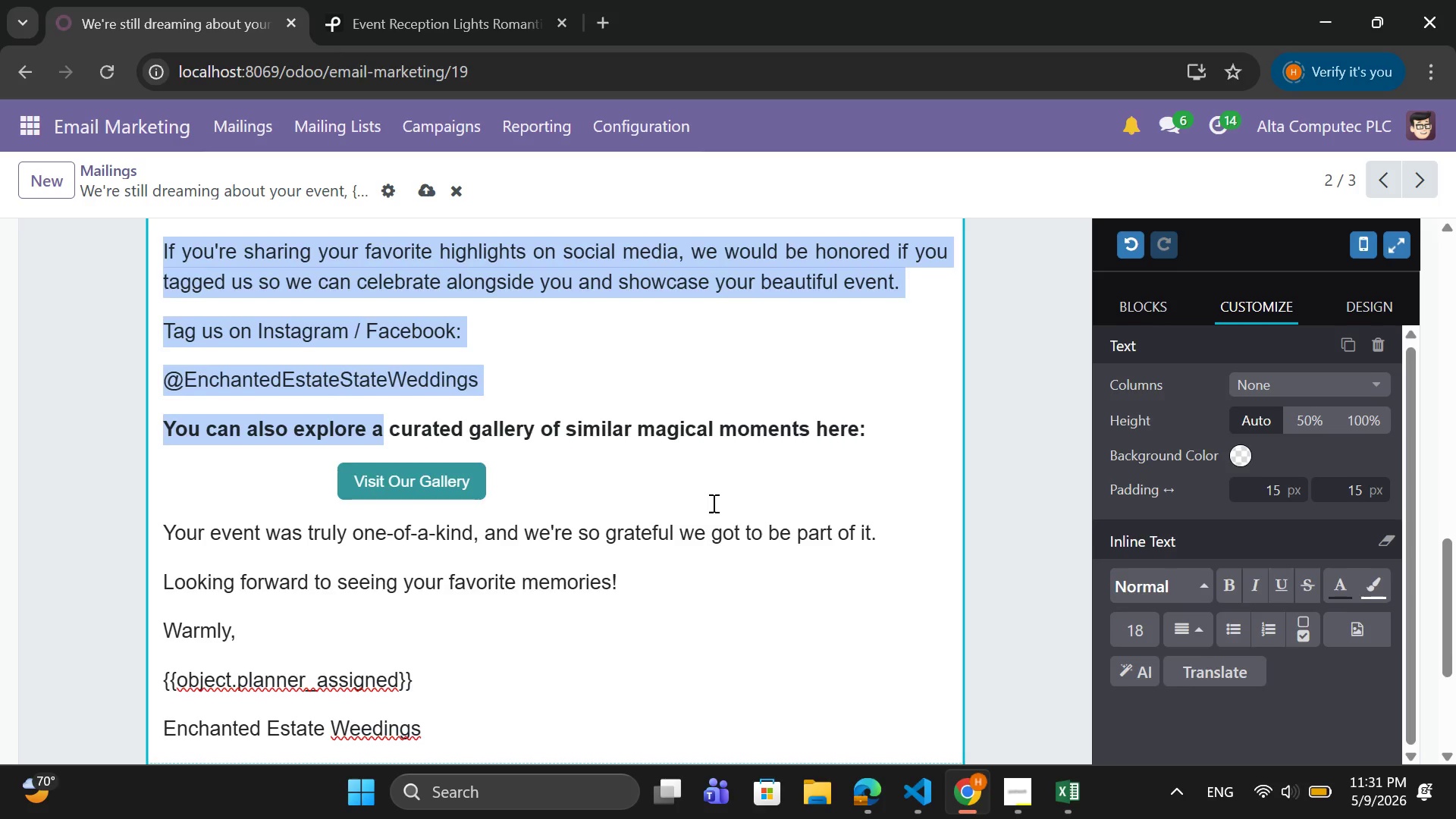 
scroll: coordinate [703, 515], scroll_direction: down, amount: 2.0
 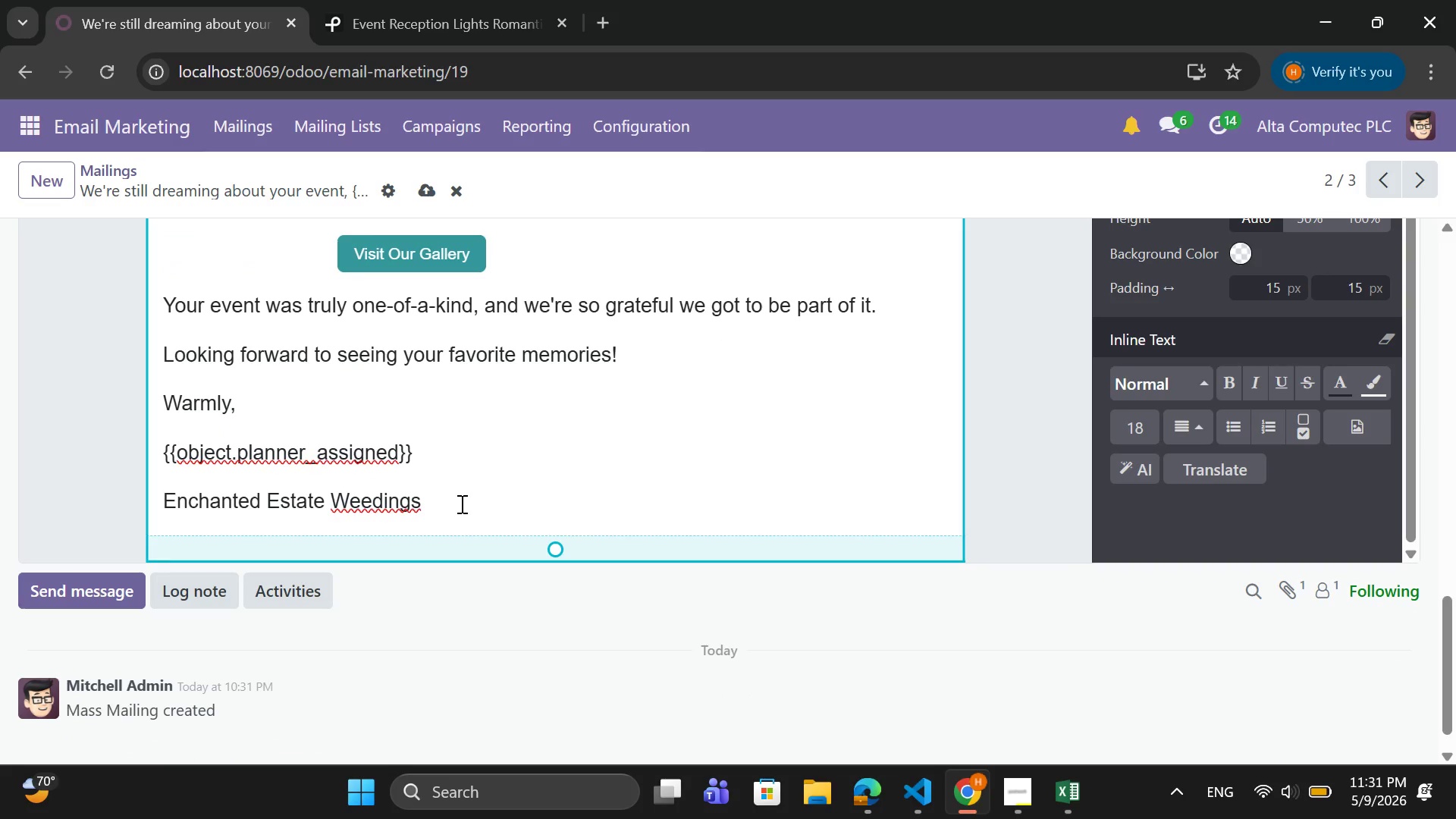 
left_click_drag(start_coordinate=[456, 510], to_coordinate=[154, 306])
 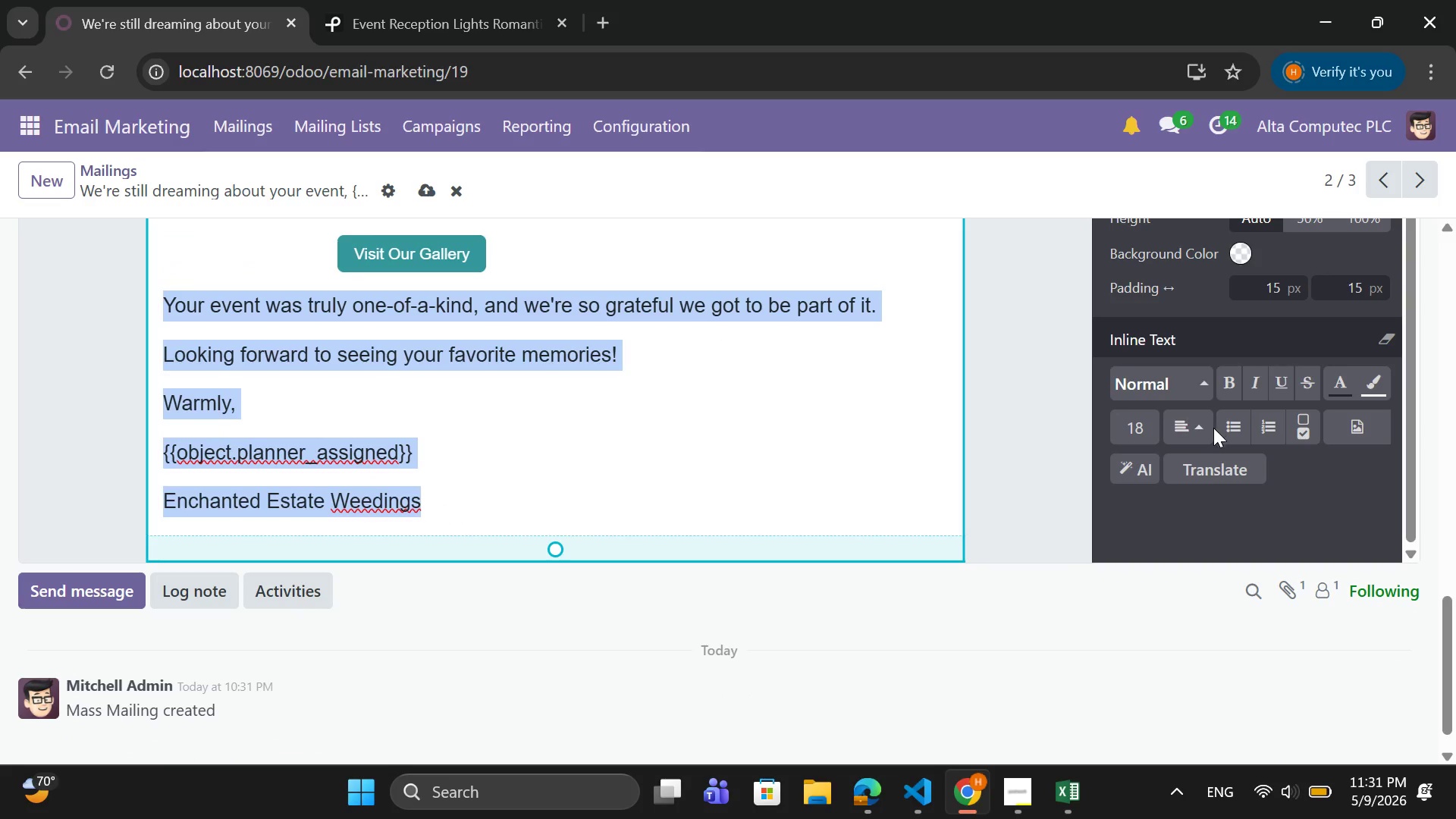 
left_click([1203, 440])
 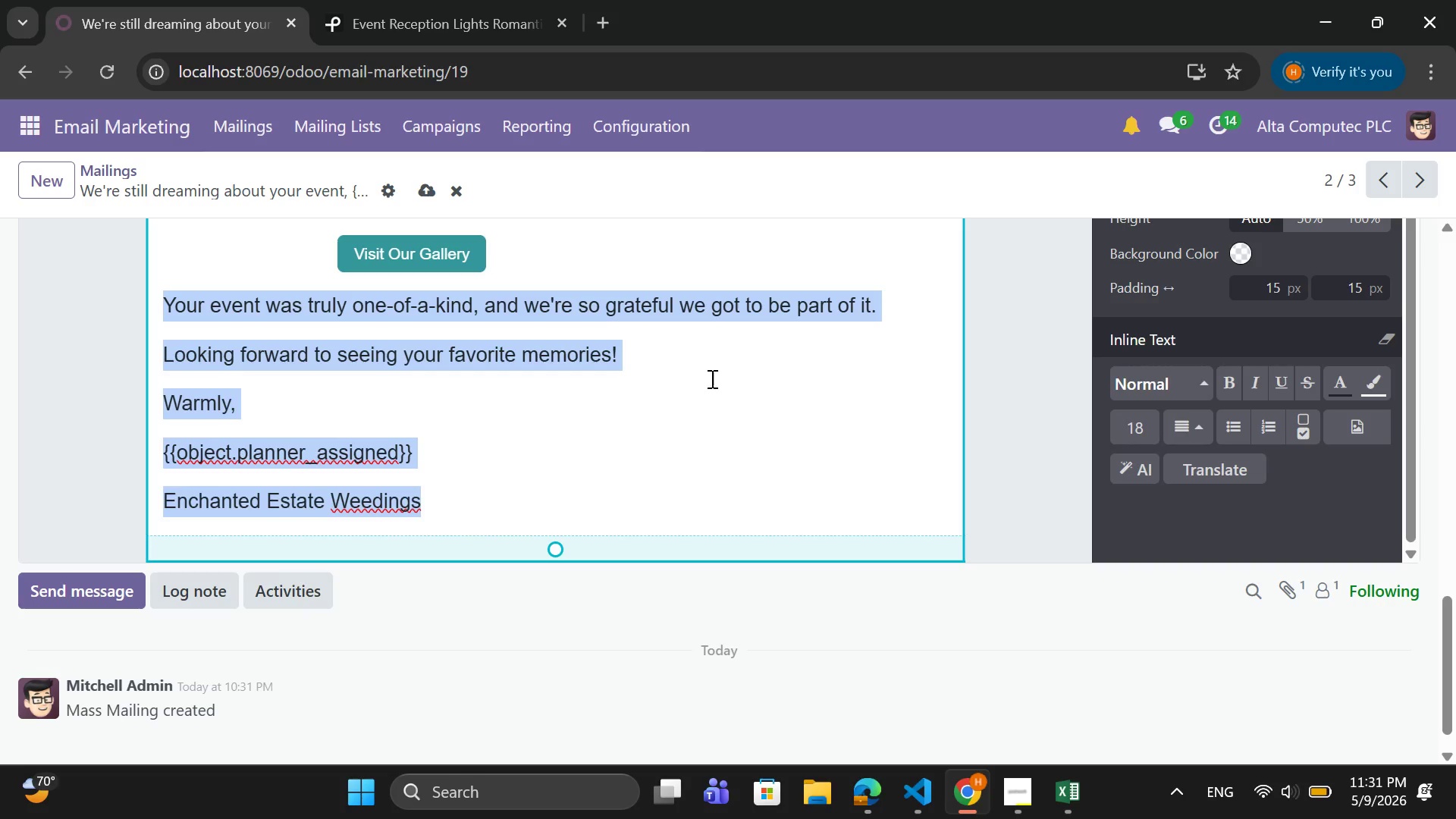 
scroll: coordinate [708, 381], scroll_direction: up, amount: 10.0
 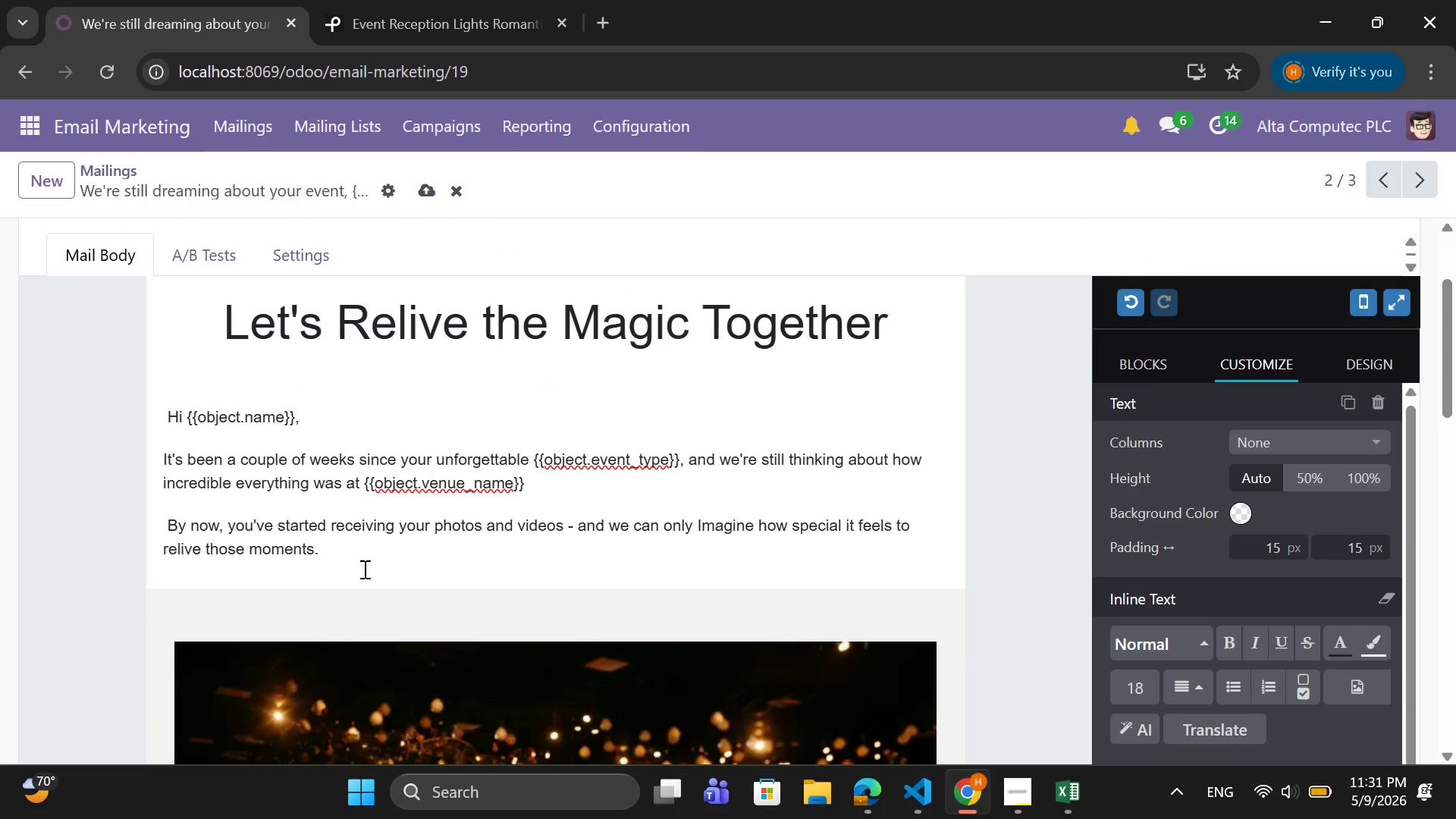 
left_click_drag(start_coordinate=[356, 569], to_coordinate=[158, 447])
 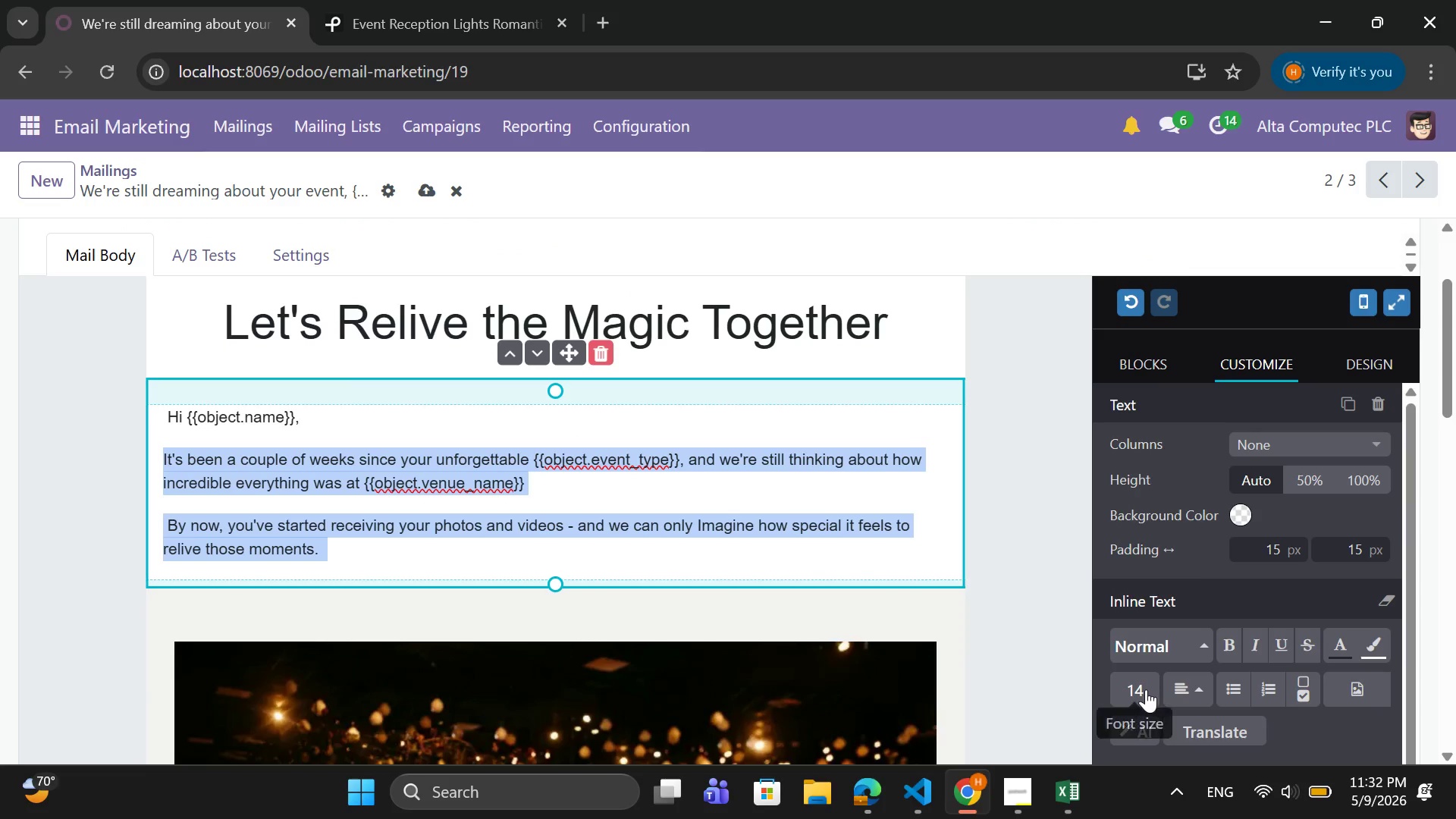 
left_click([1151, 587])
 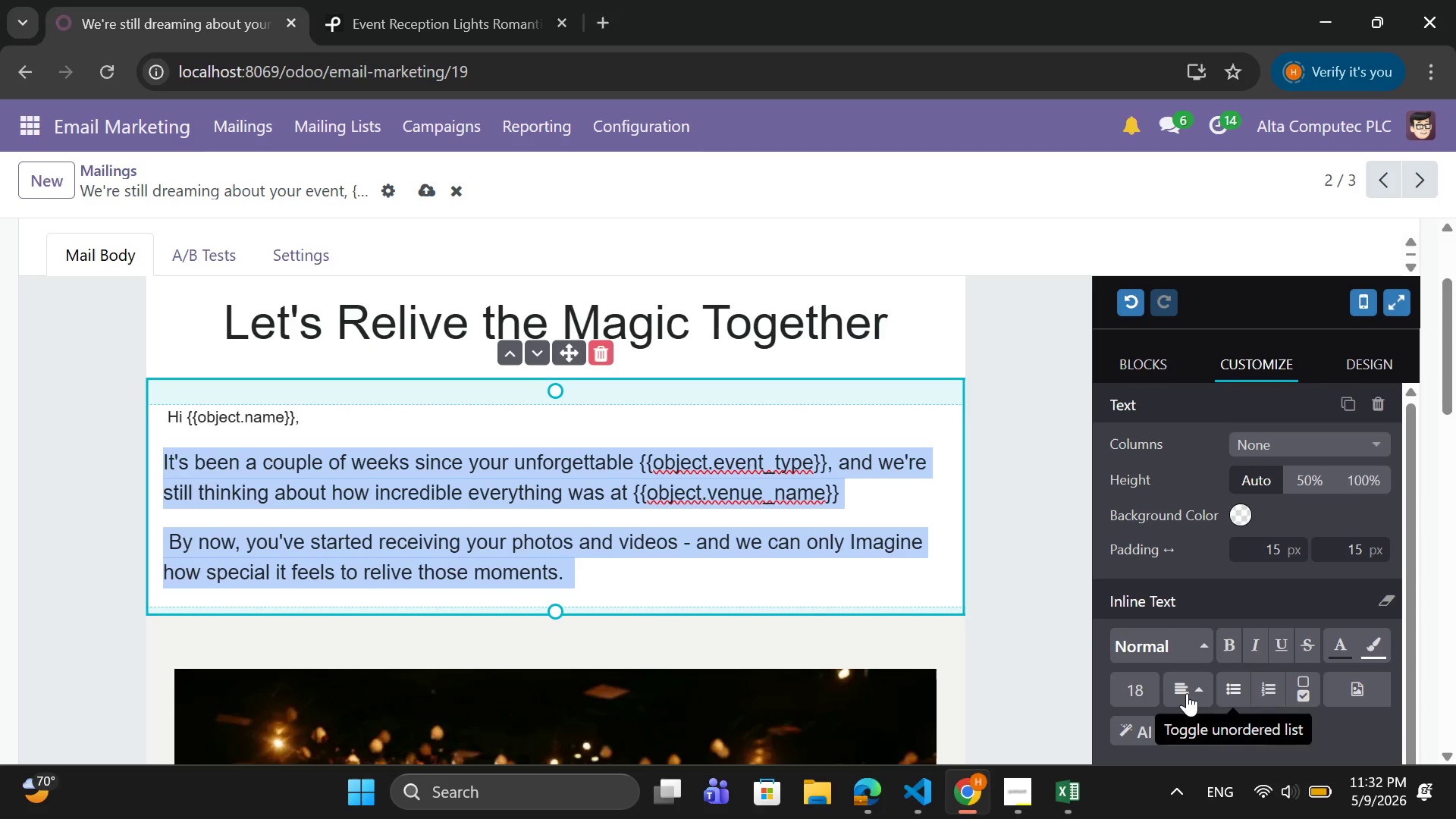 
left_click([1193, 682])
 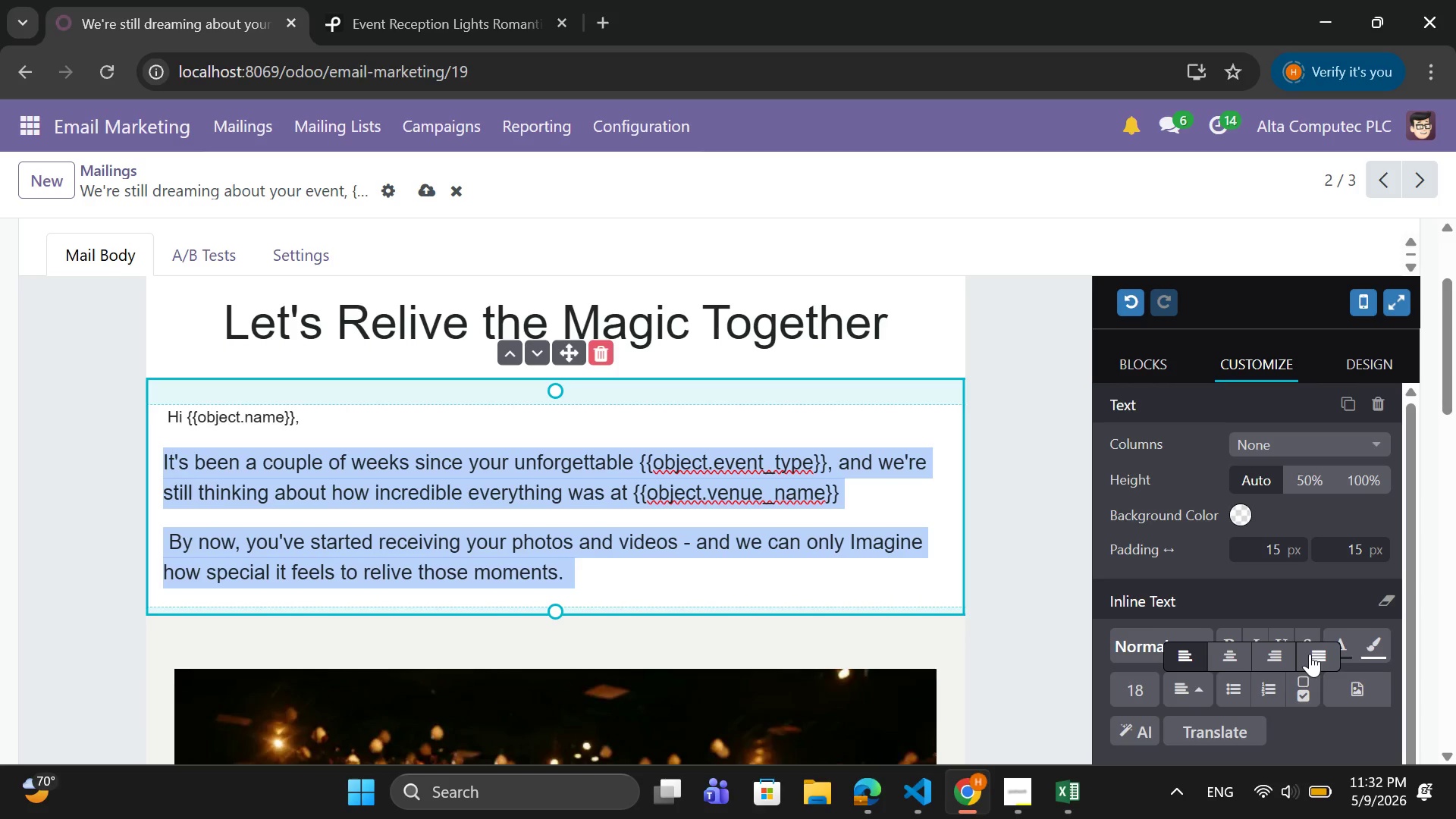 
left_click([1312, 654])
 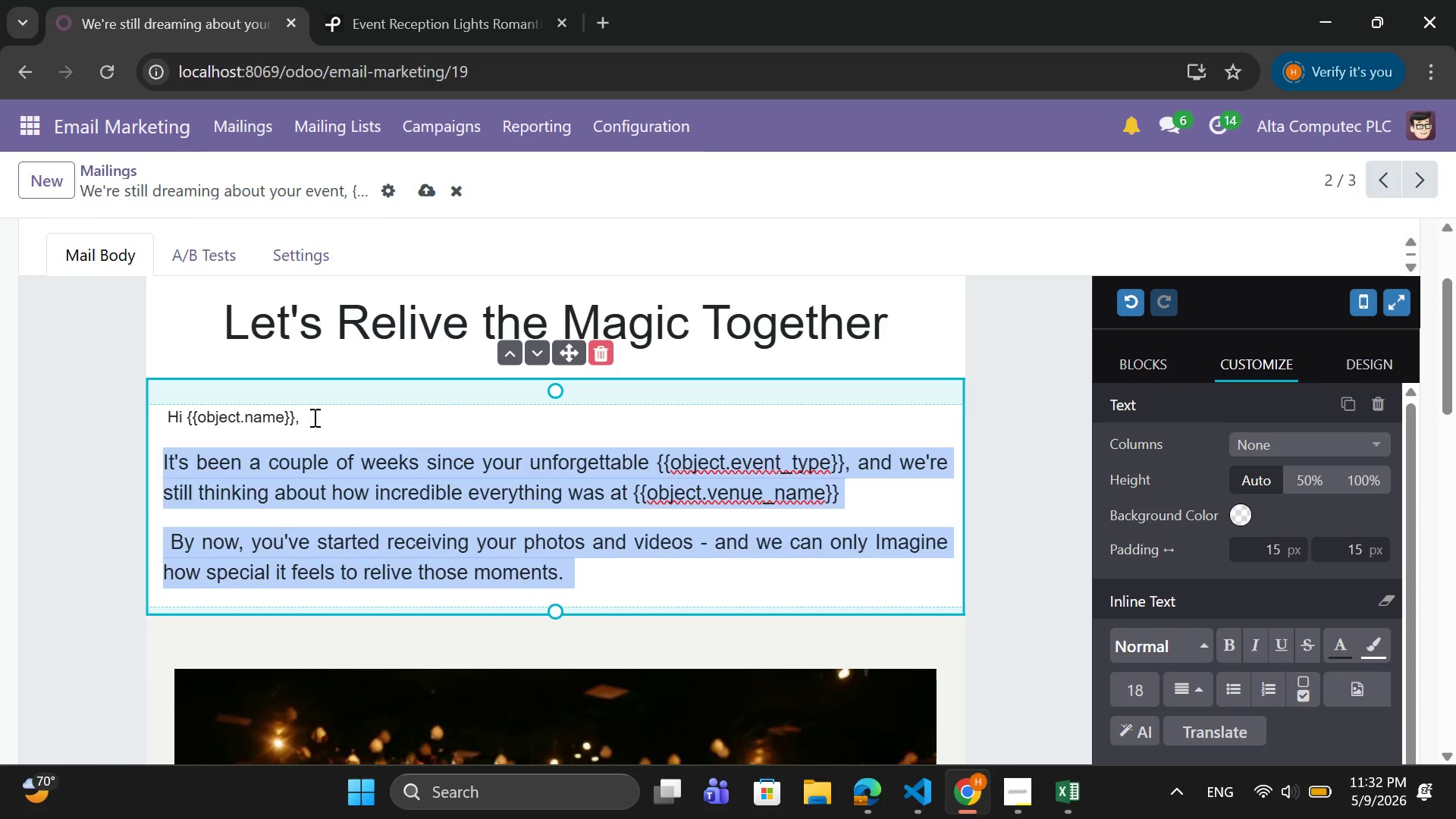 
left_click_drag(start_coordinate=[313, 417], to_coordinate=[158, 413])
 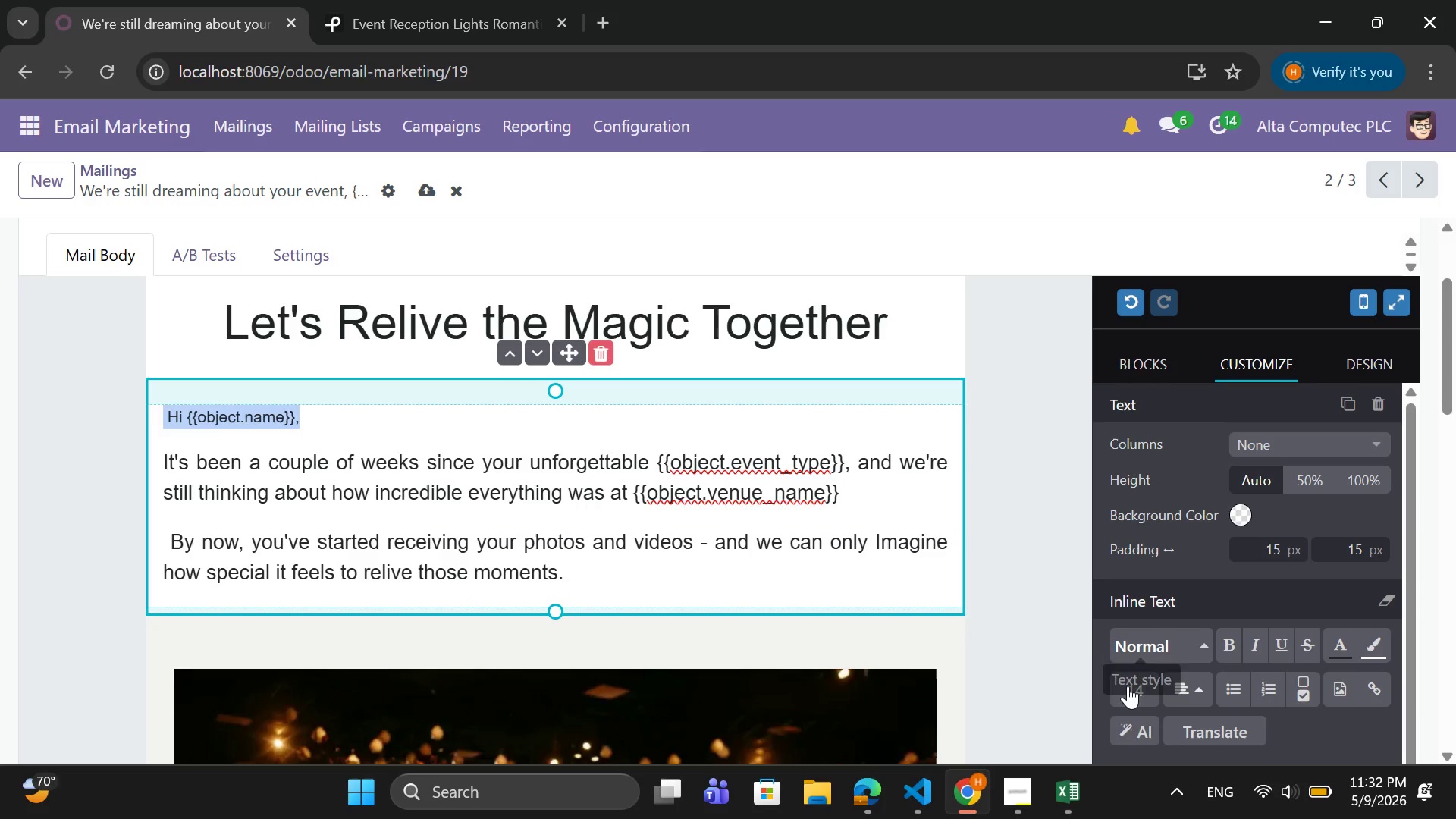 
left_click([1122, 687])
 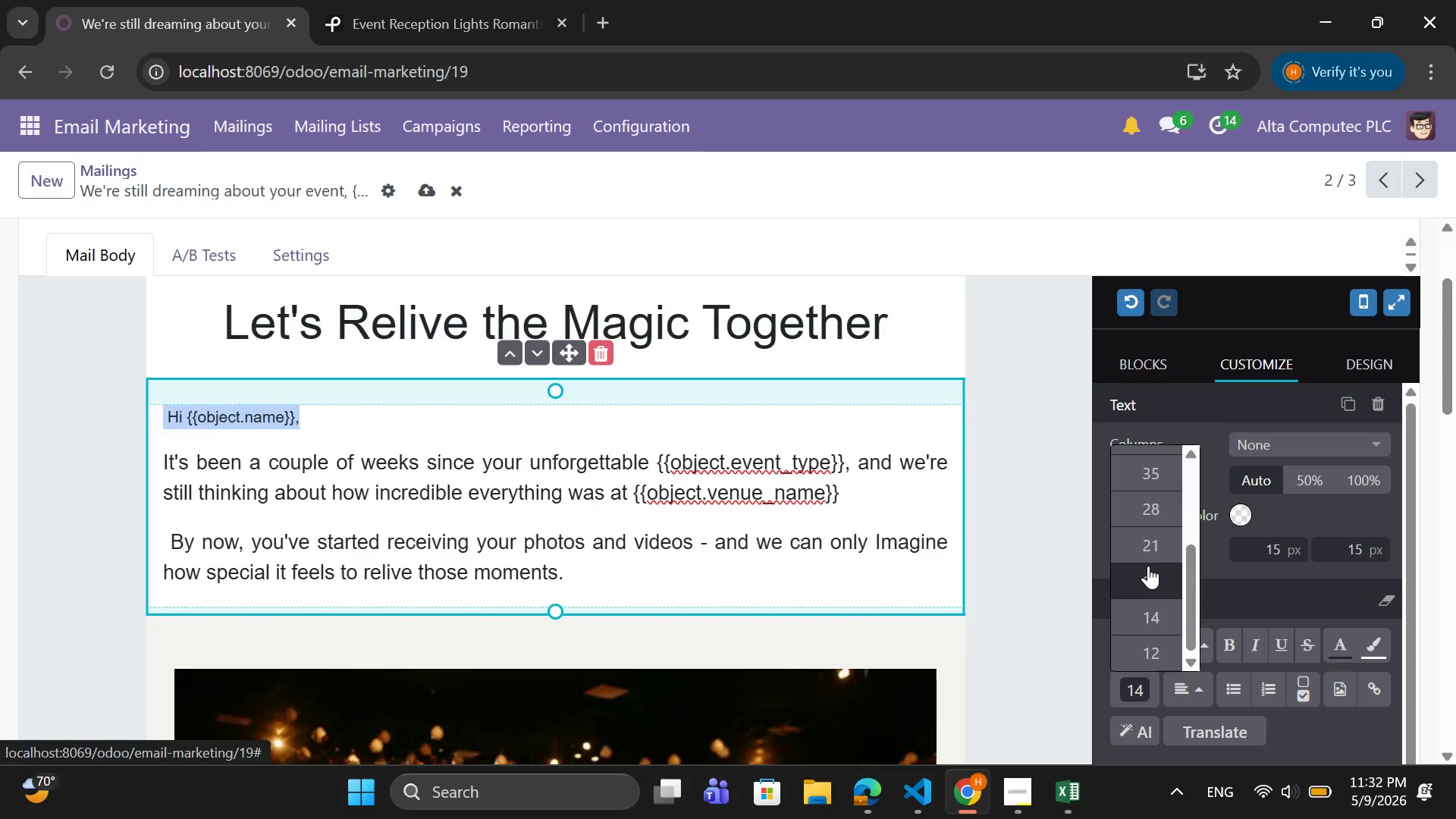 
left_click([1148, 558])
 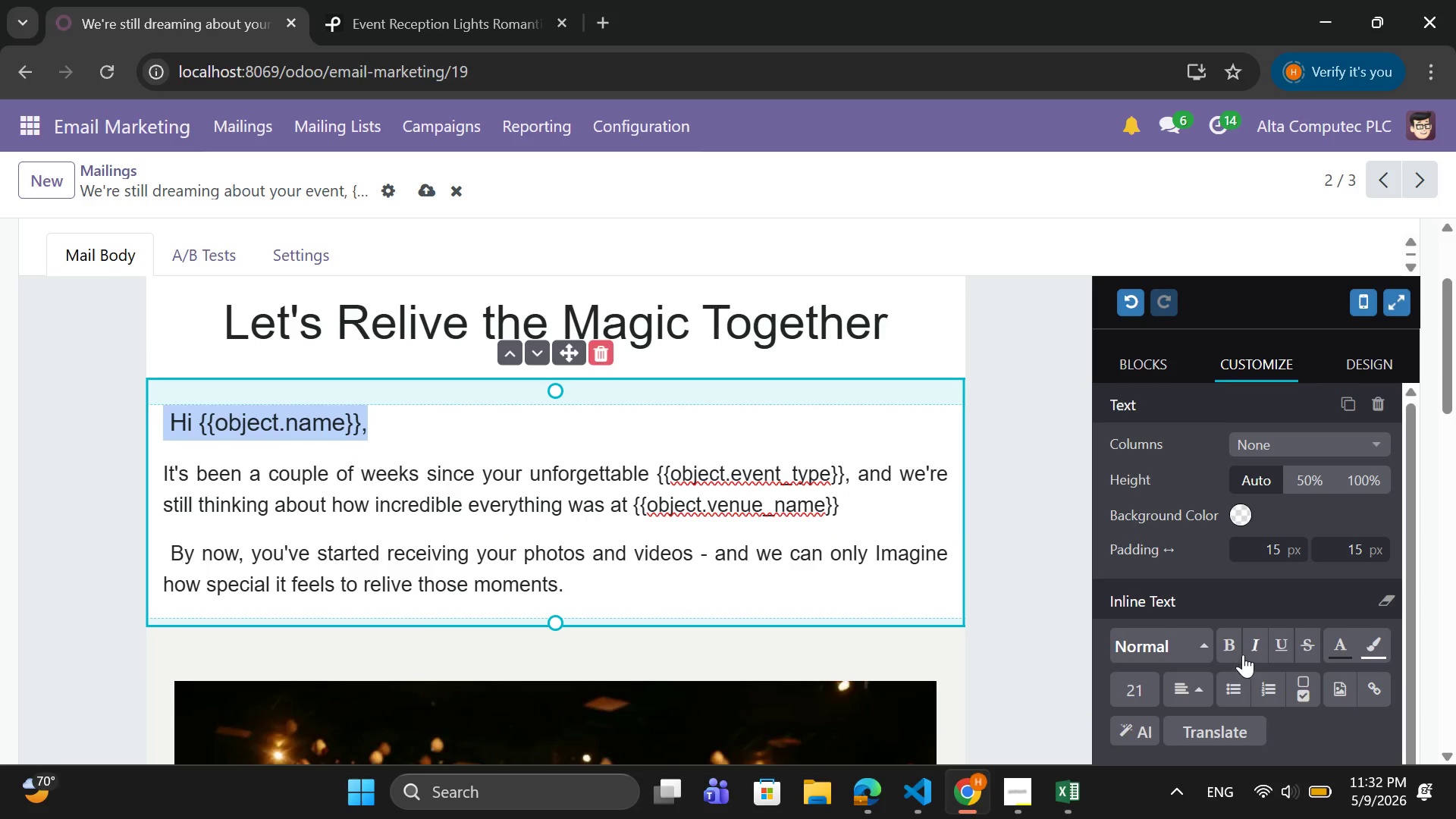 
left_click([1237, 649])
 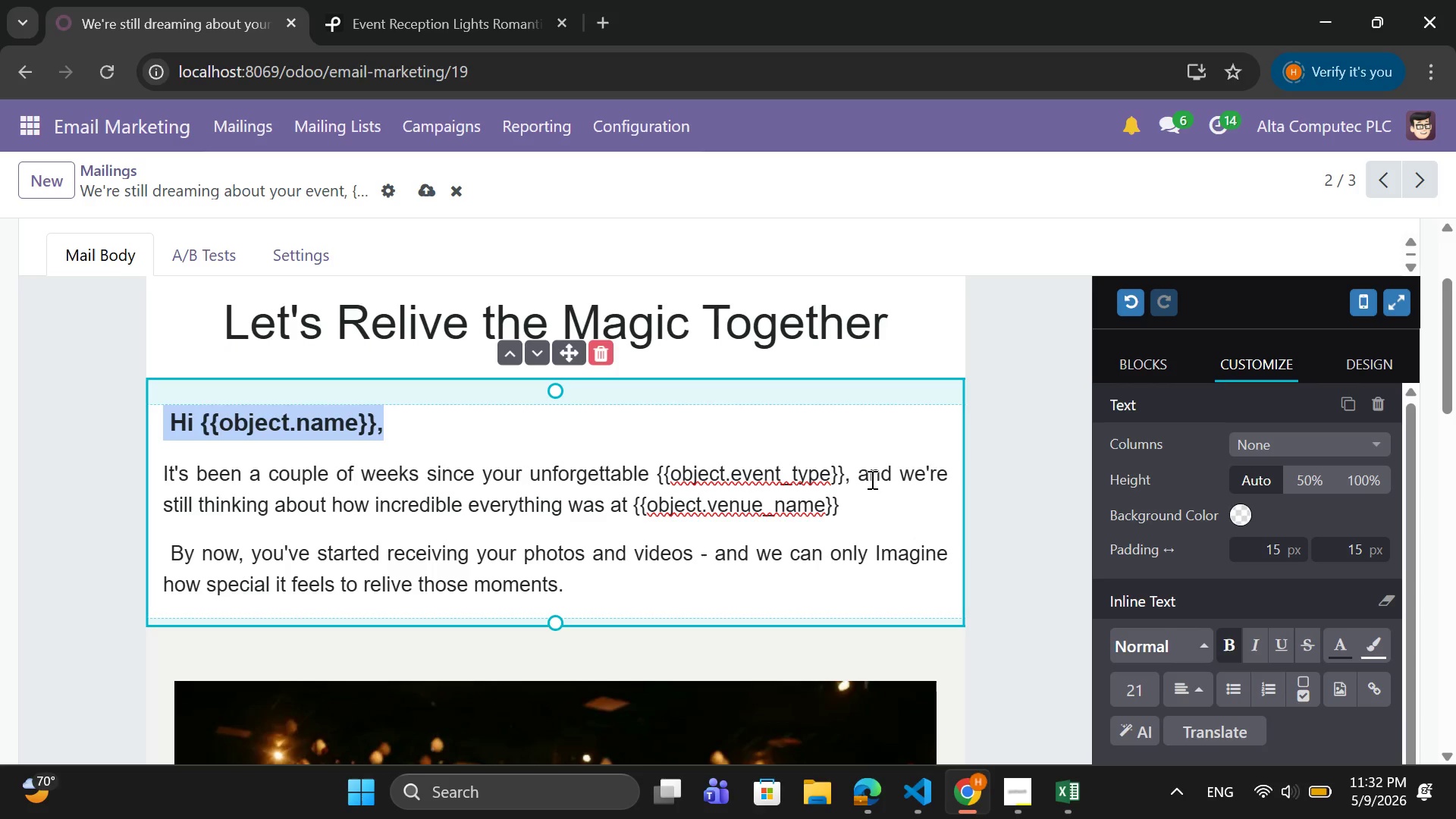 
left_click([927, 315])
 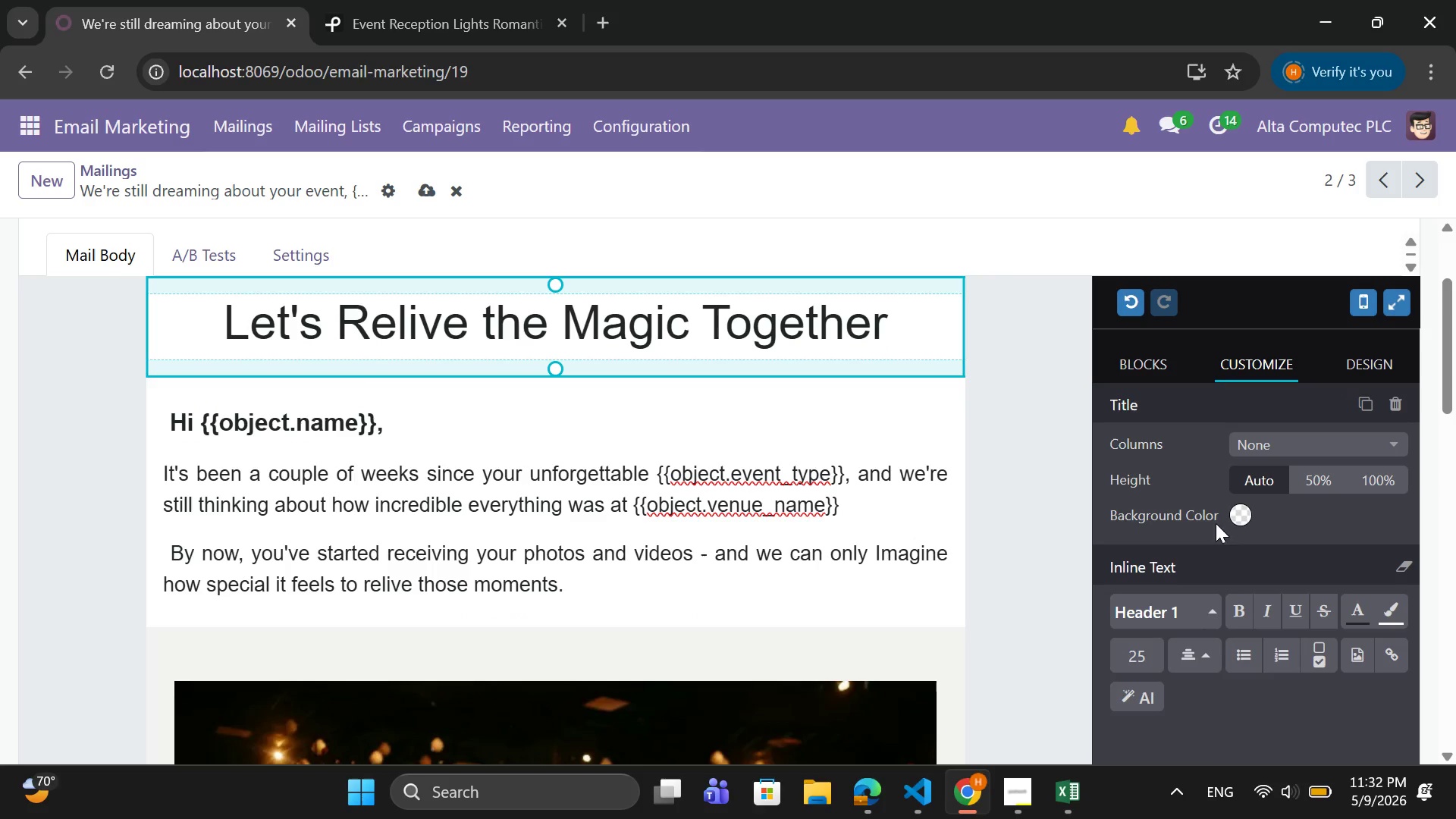 
left_click([1228, 508])
 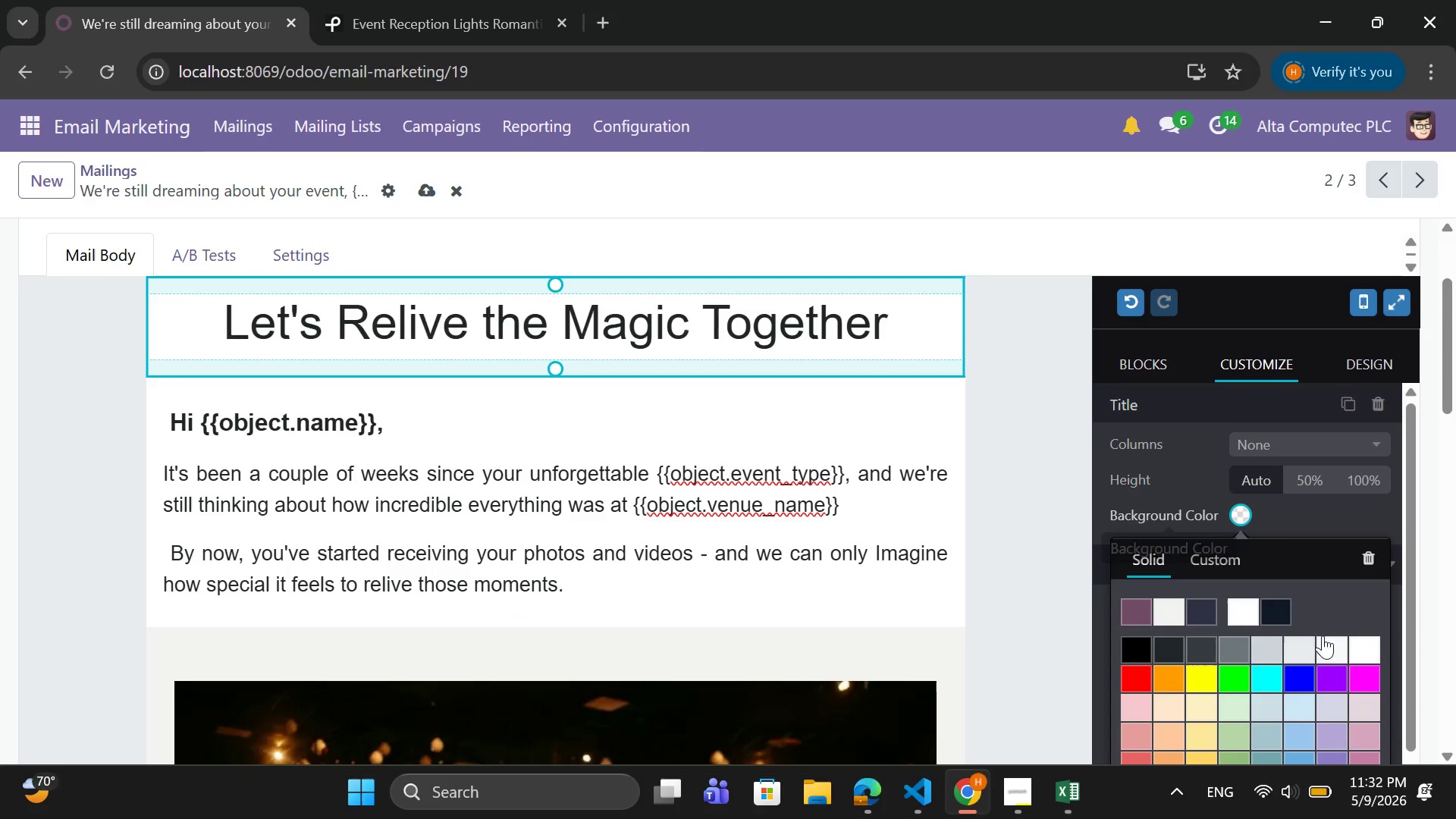 
scroll: coordinate [1325, 681], scroll_direction: none, amount: 0.0
 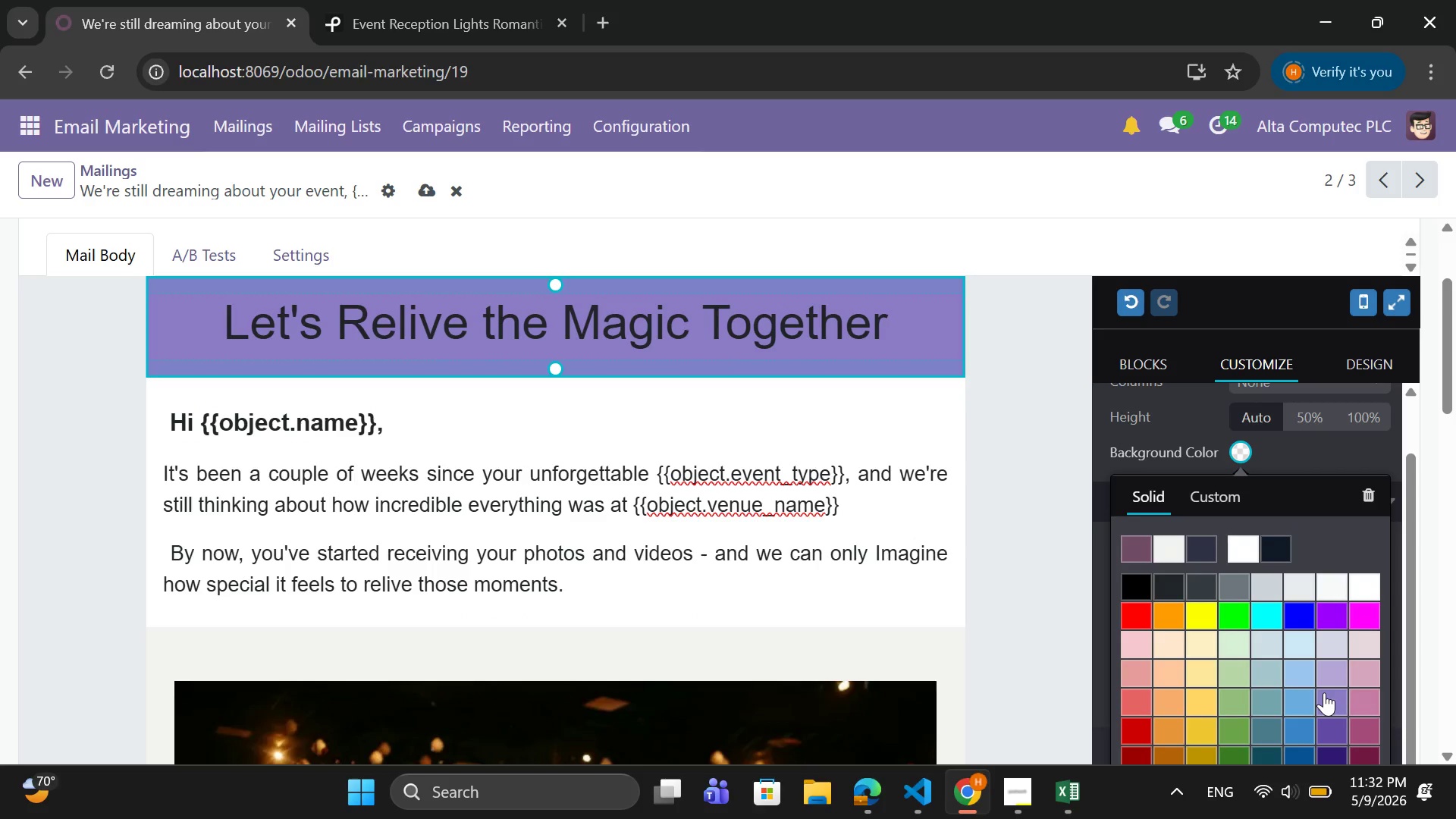 
wait(5.43)
 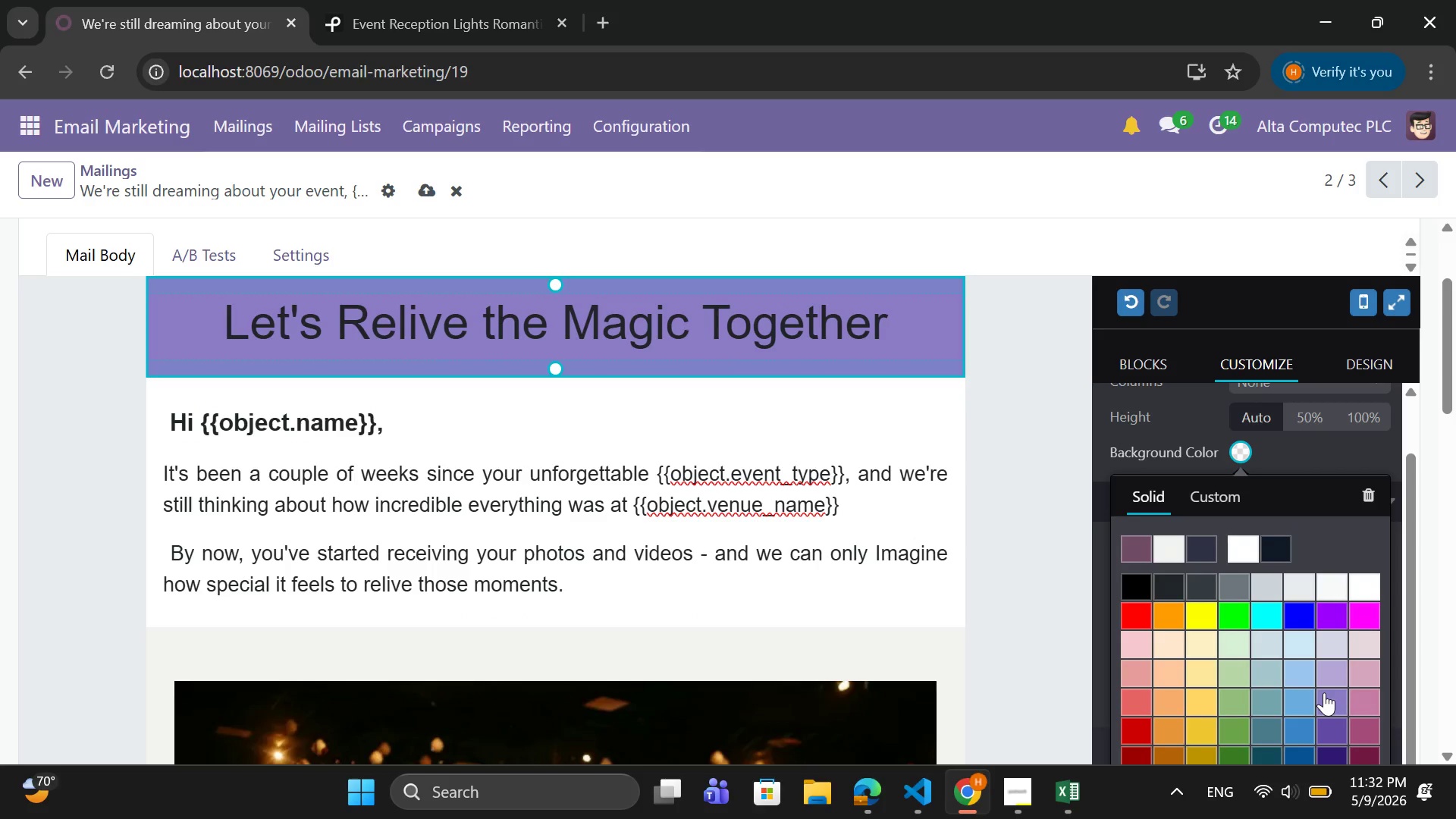 
left_click([1324, 692])
 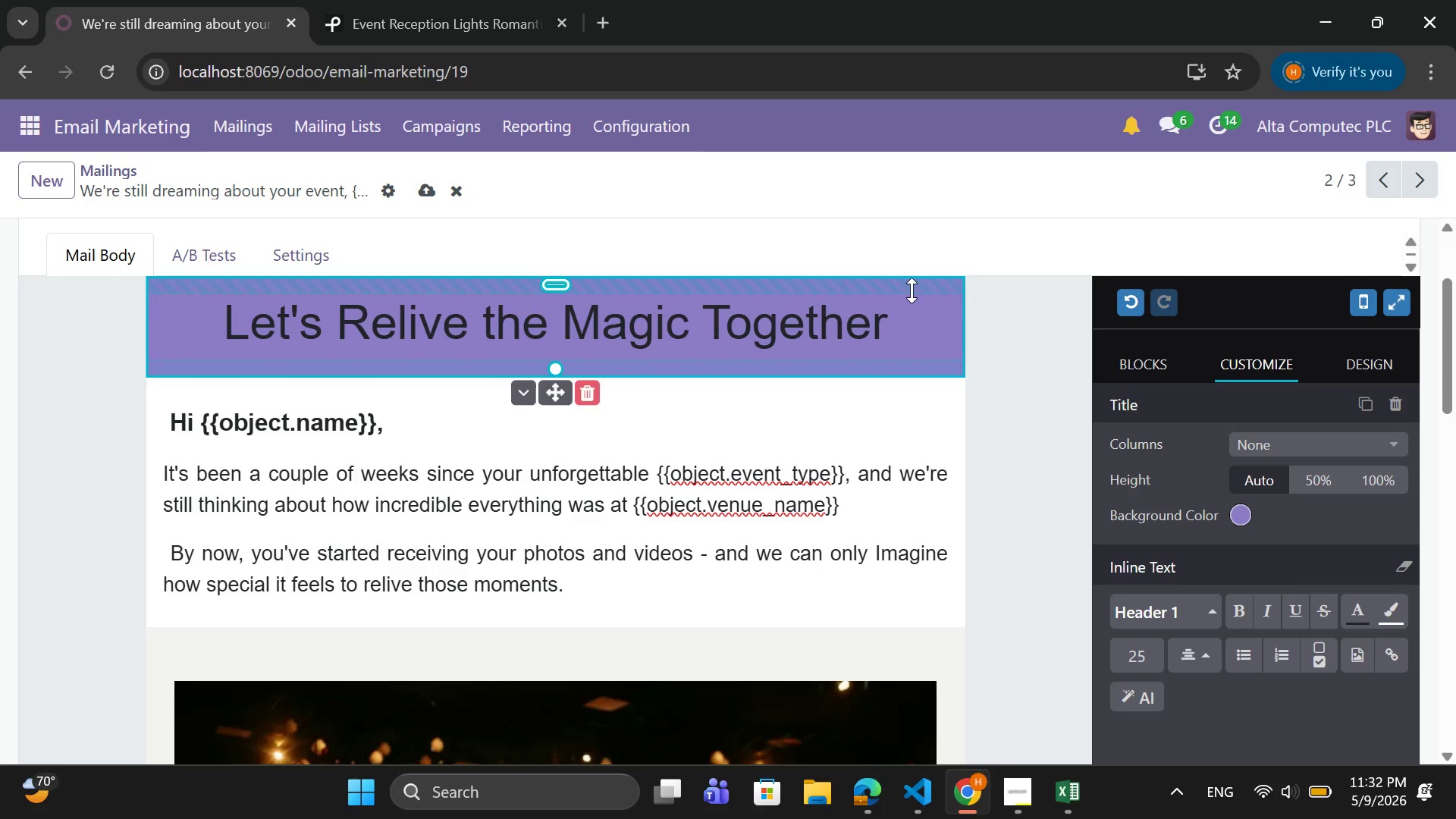 
left_click_drag(start_coordinate=[893, 330], to_coordinate=[221, 275])
 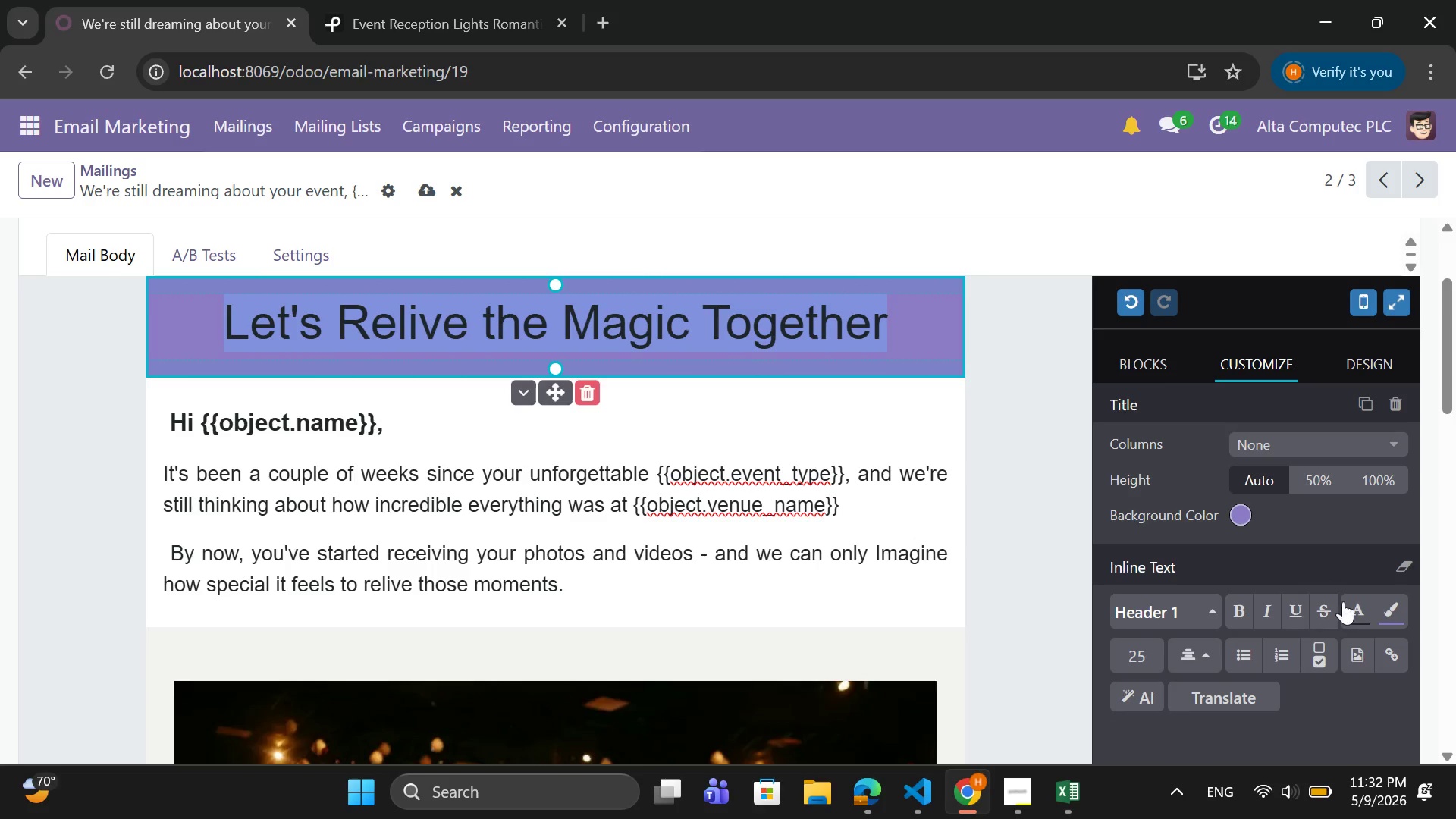 
left_click([1354, 612])
 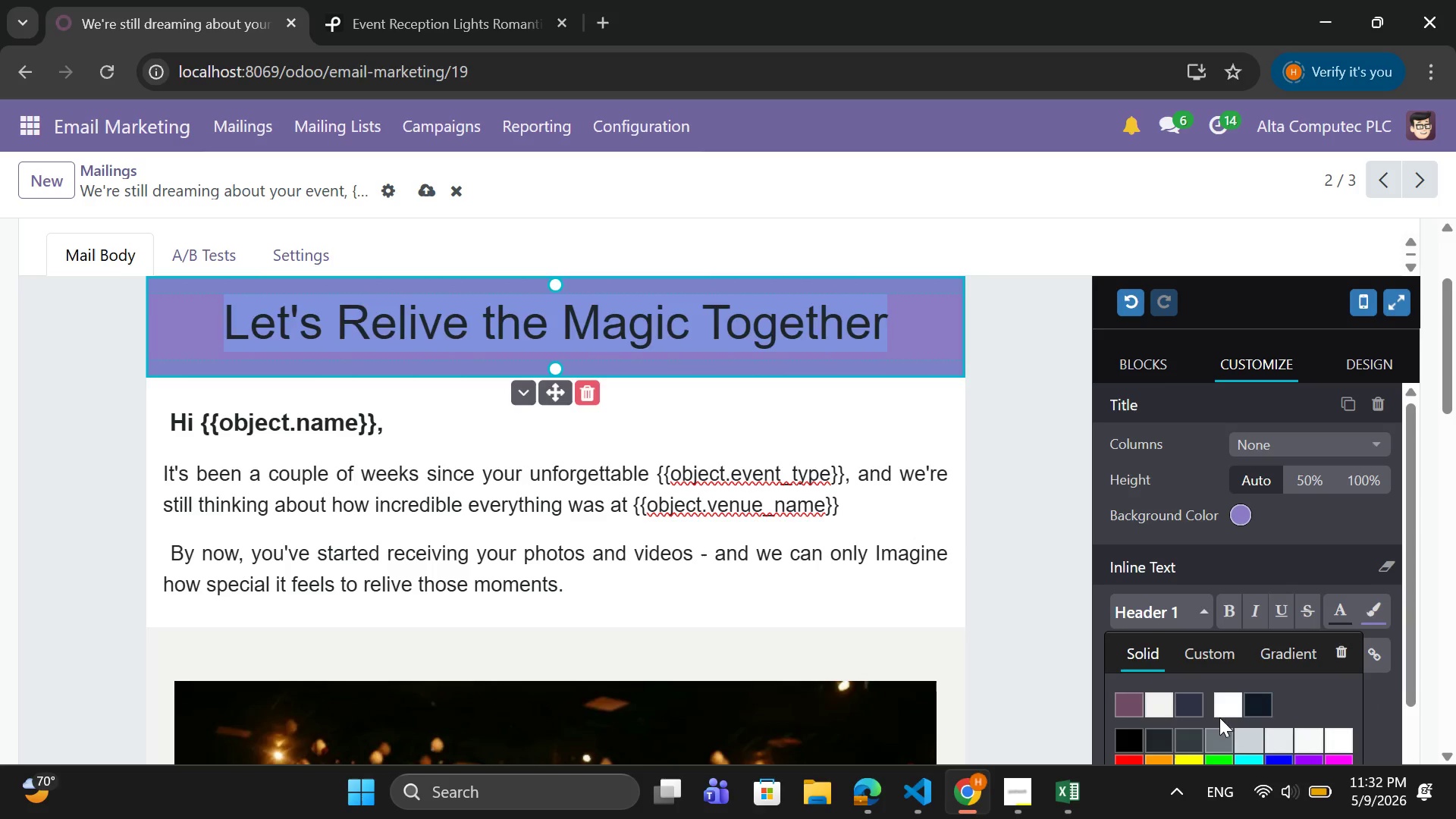 
left_click([1231, 692])
 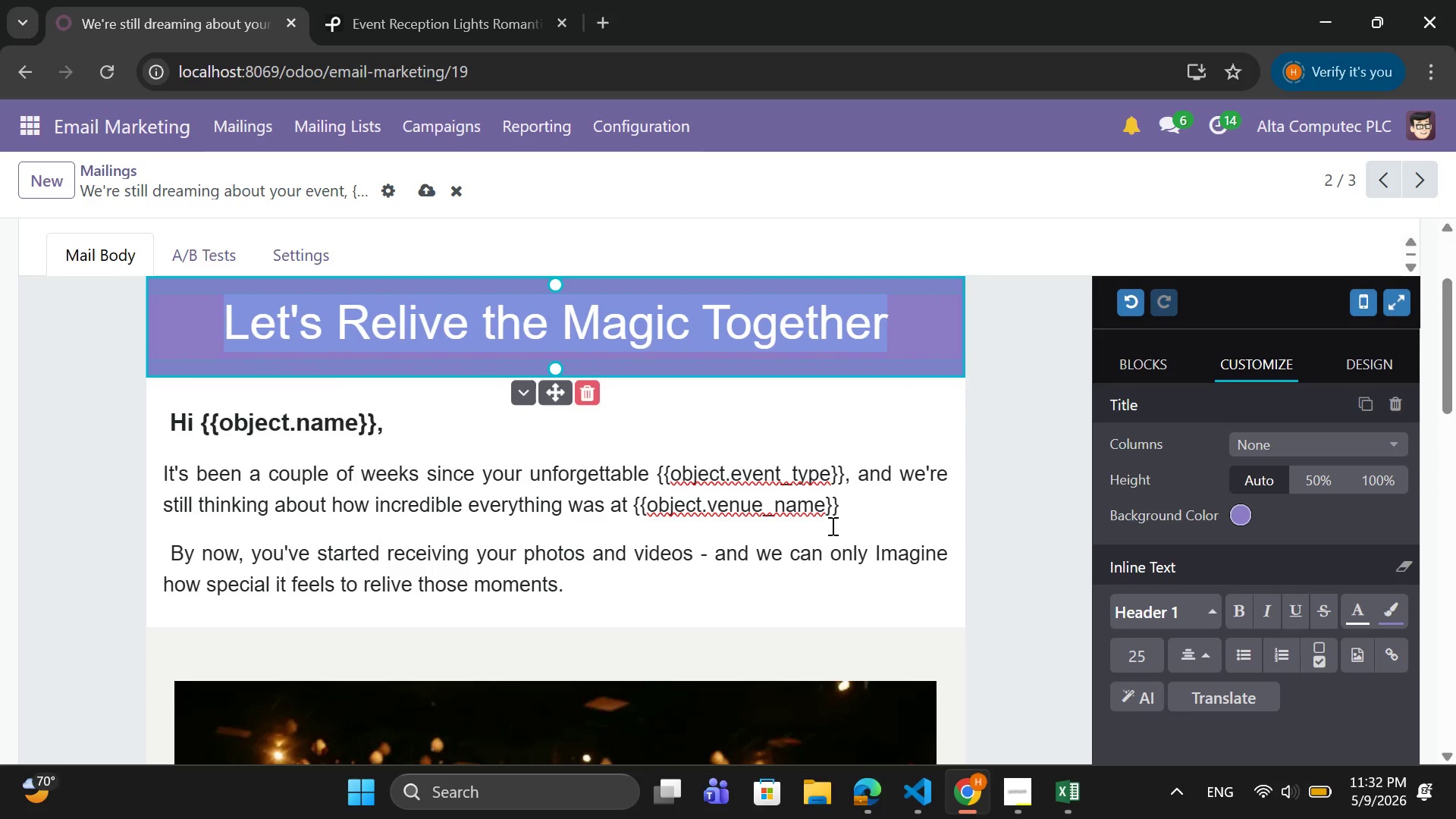 
scroll: coordinate [799, 601], scroll_direction: down, amount: 1.0
 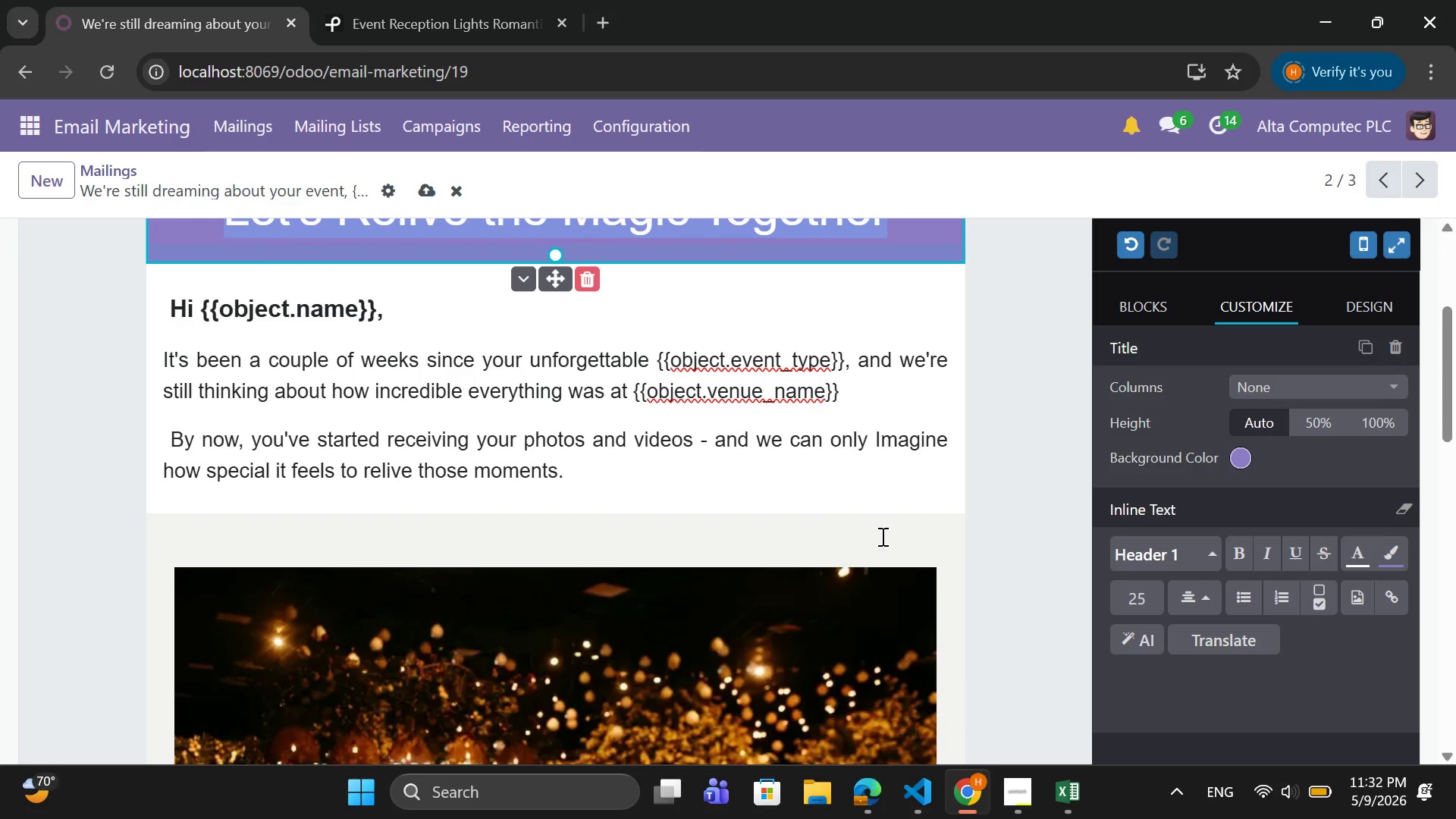 
left_click([882, 535])
 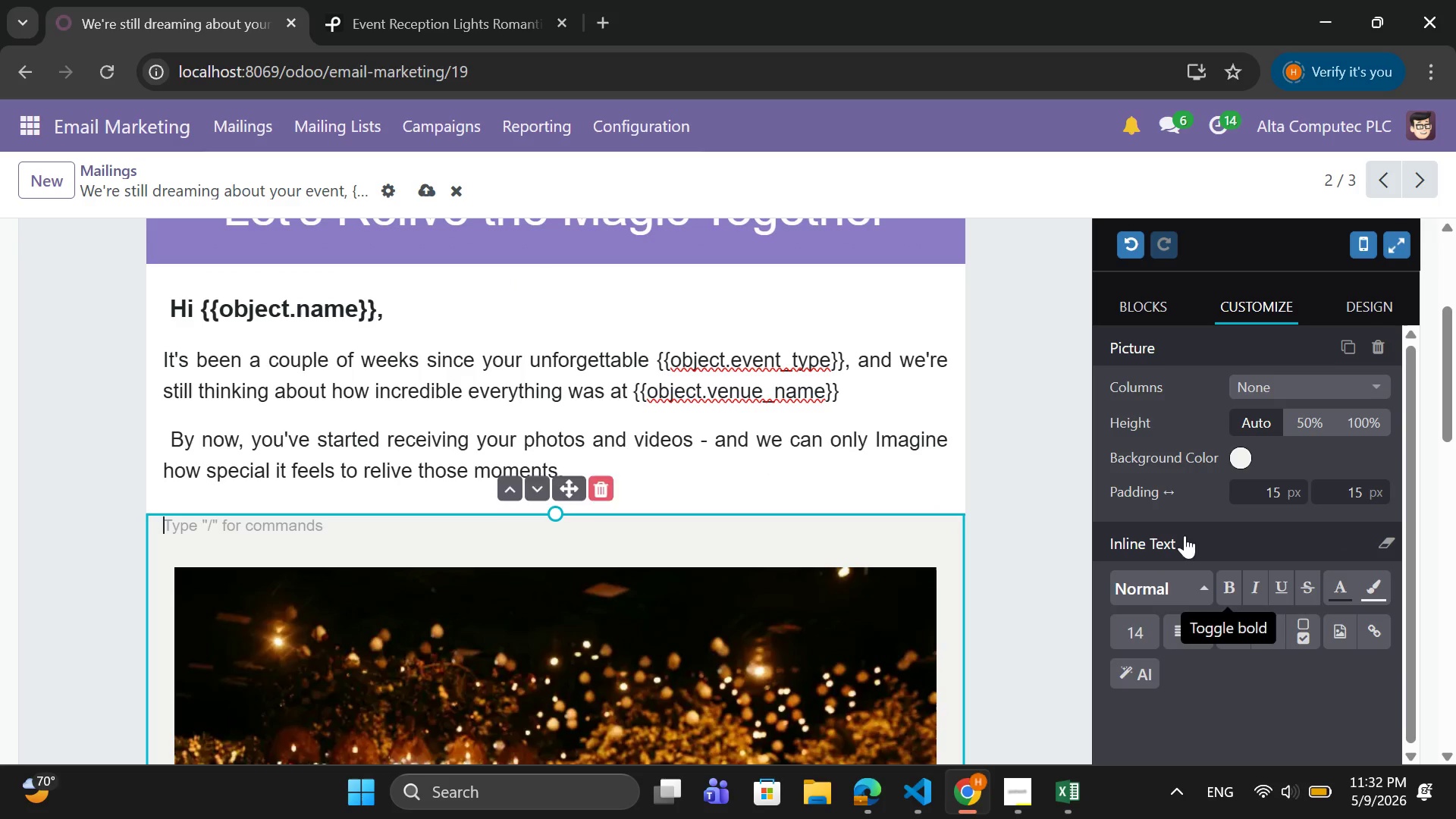 
left_click([1234, 450])
 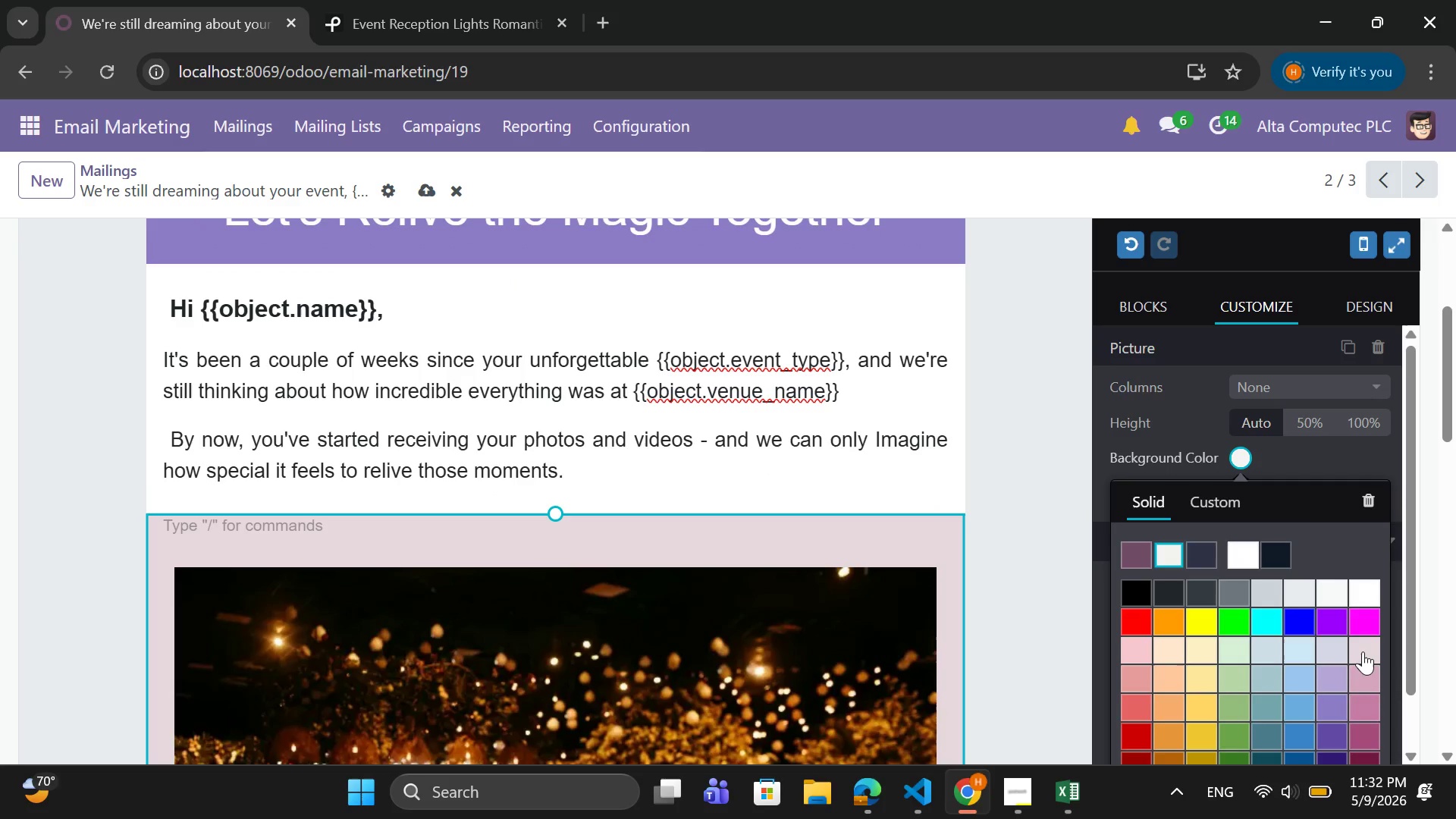 
scroll: coordinate [1363, 651], scroll_direction: down, amount: 1.0
 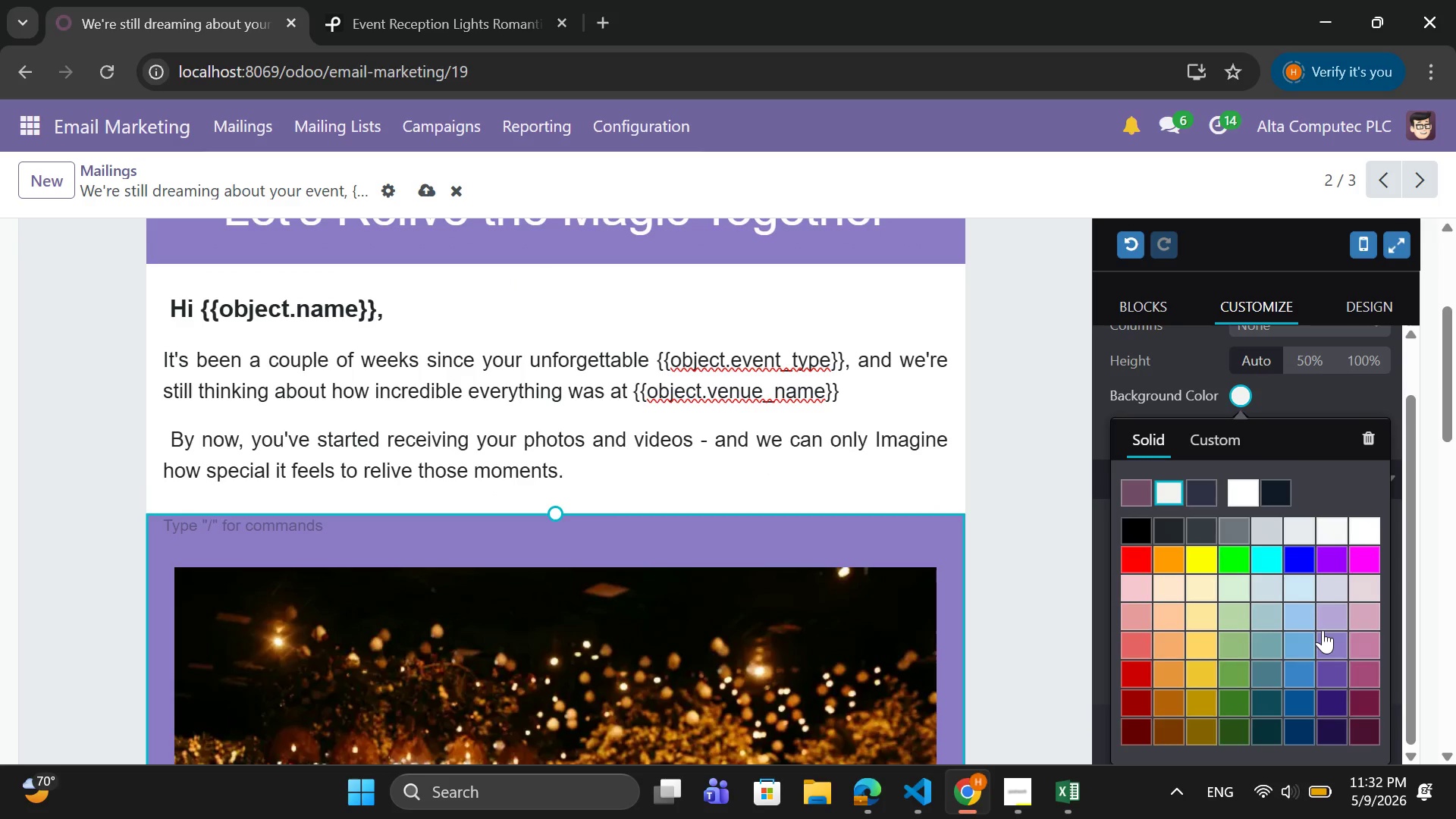 
left_click([1323, 630])
 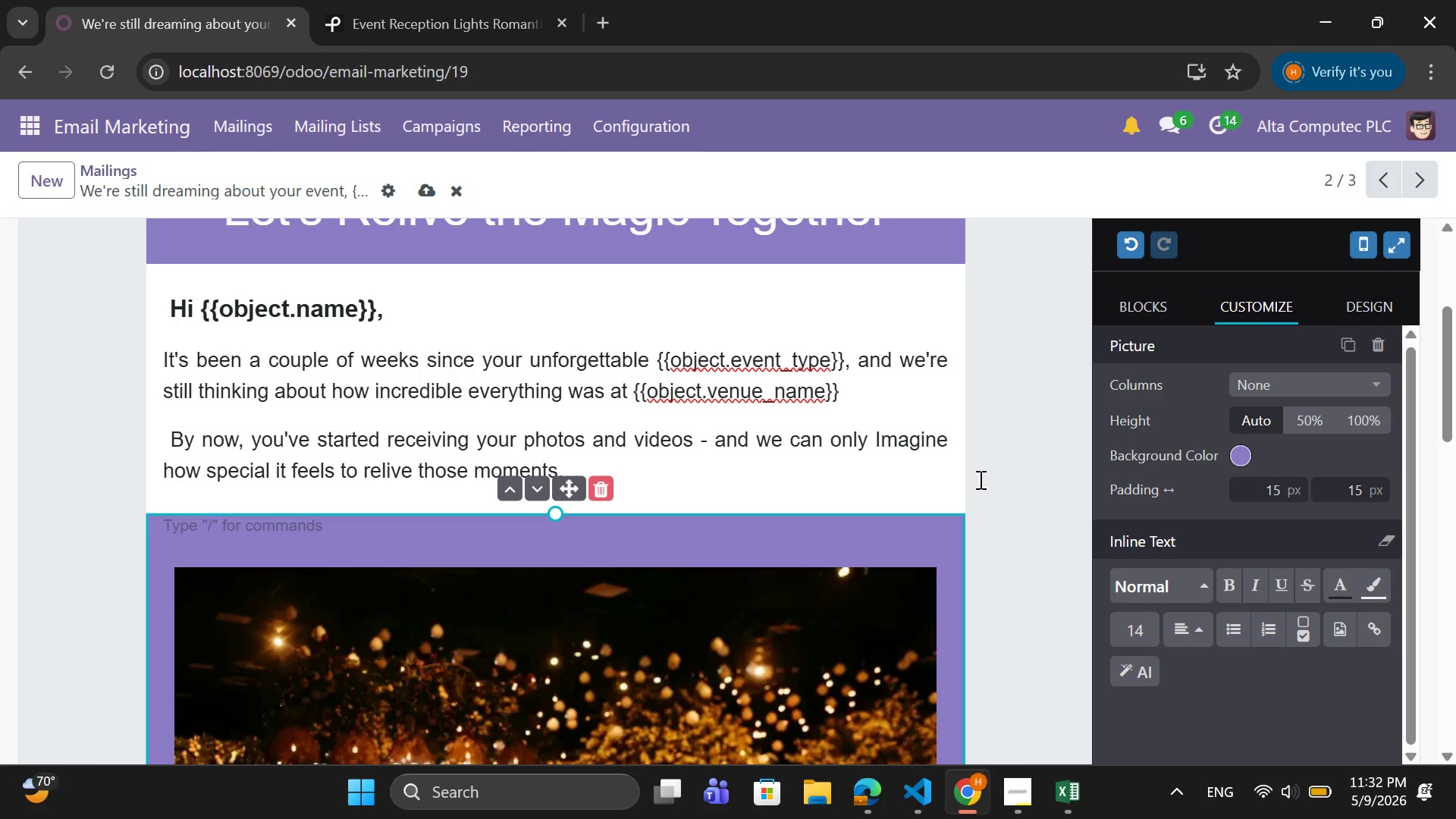 
scroll: coordinate [986, 477], scroll_direction: down, amount: 5.0
 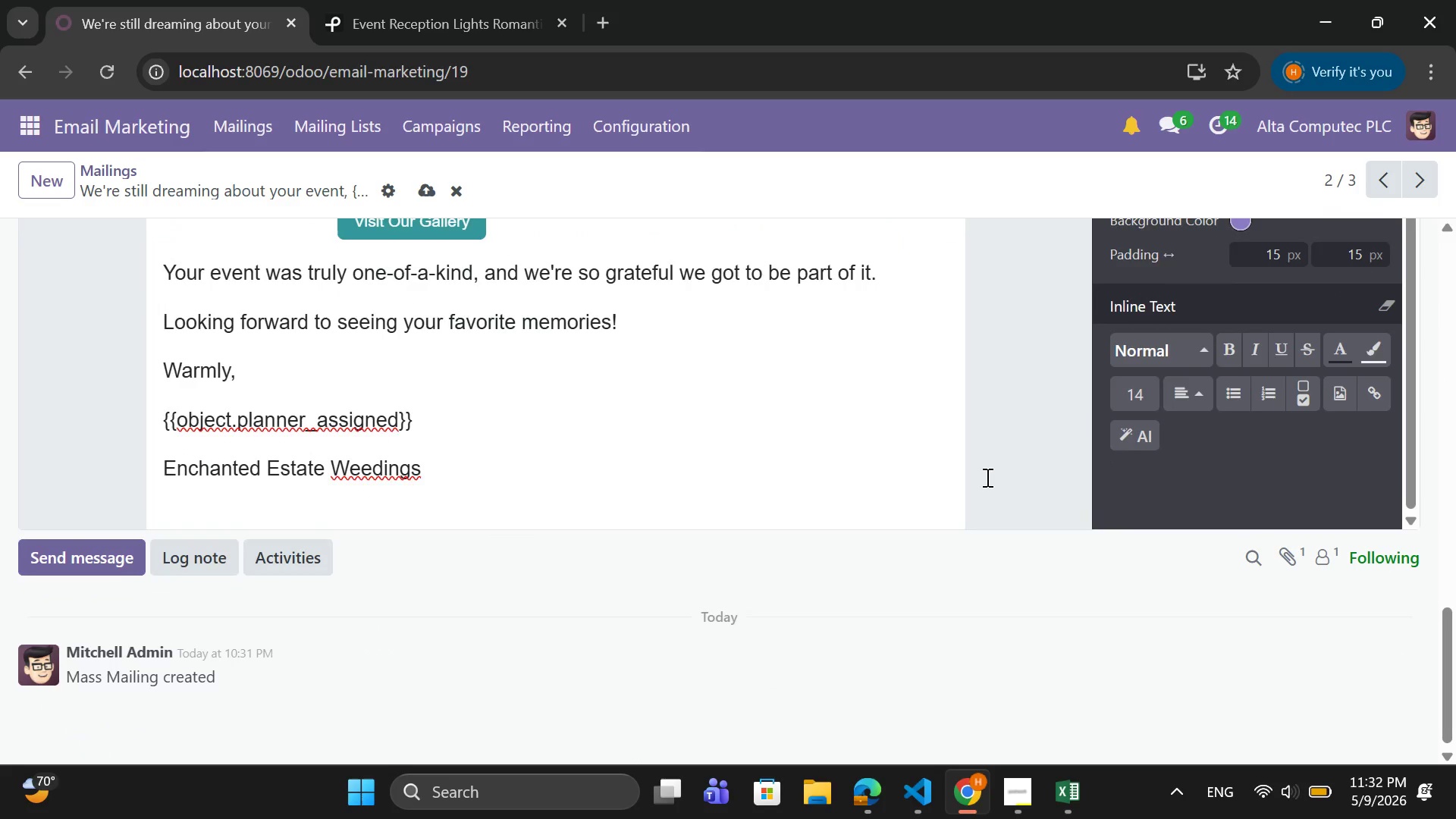 
scroll: coordinate [986, 477], scroll_direction: up, amount: 12.0
 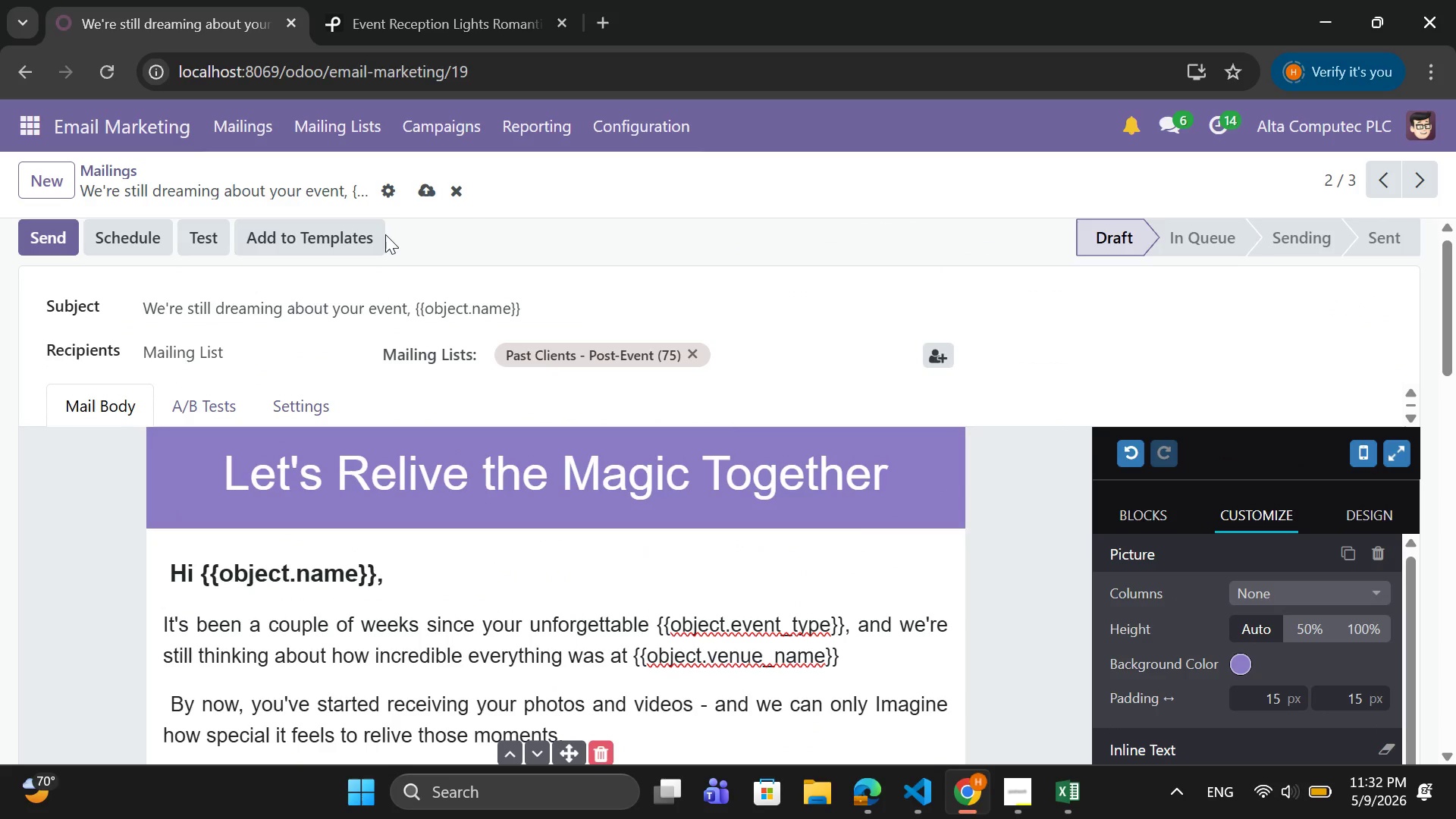 
left_click([430, 182])
 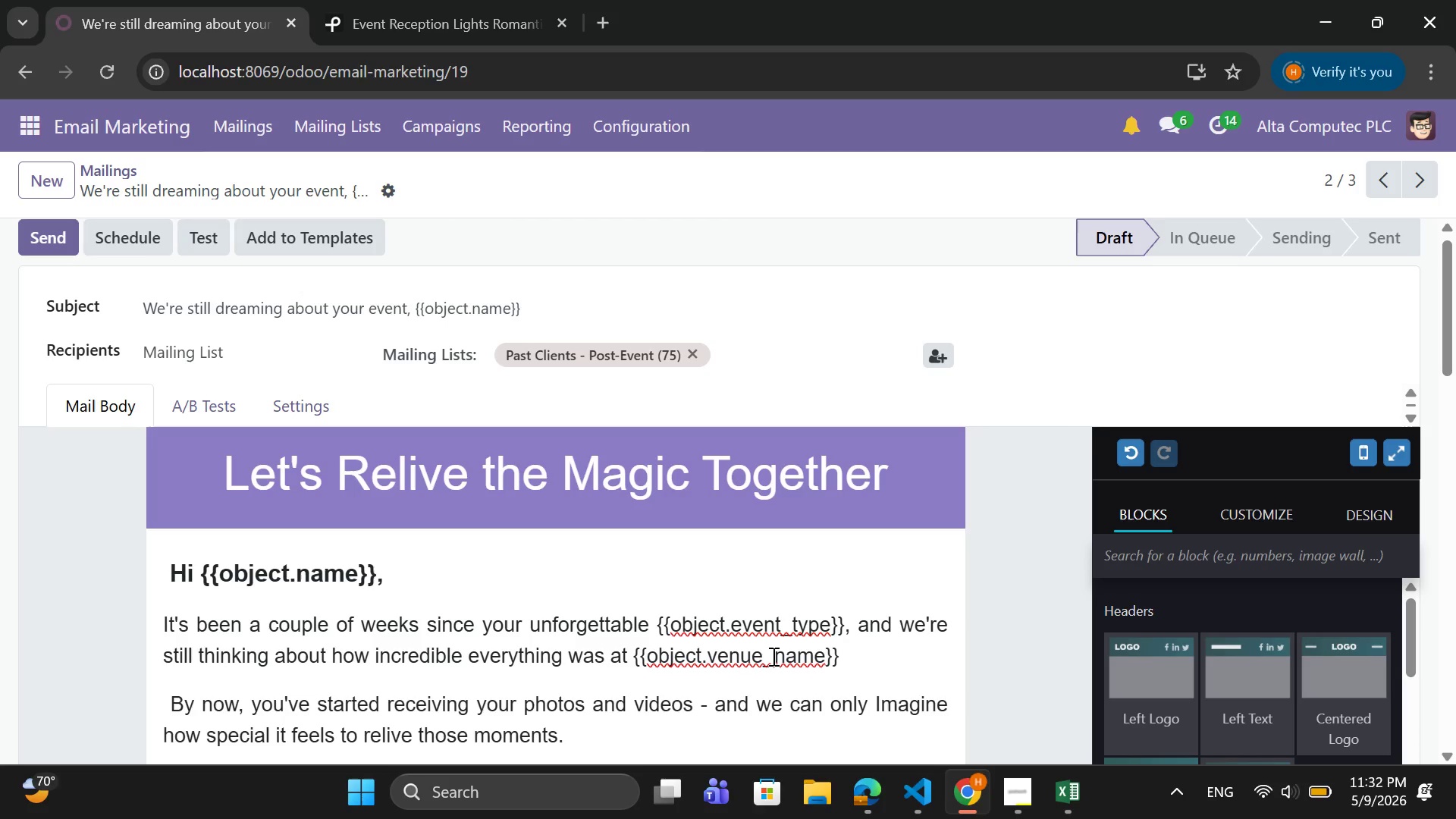 
wait(5.17)
 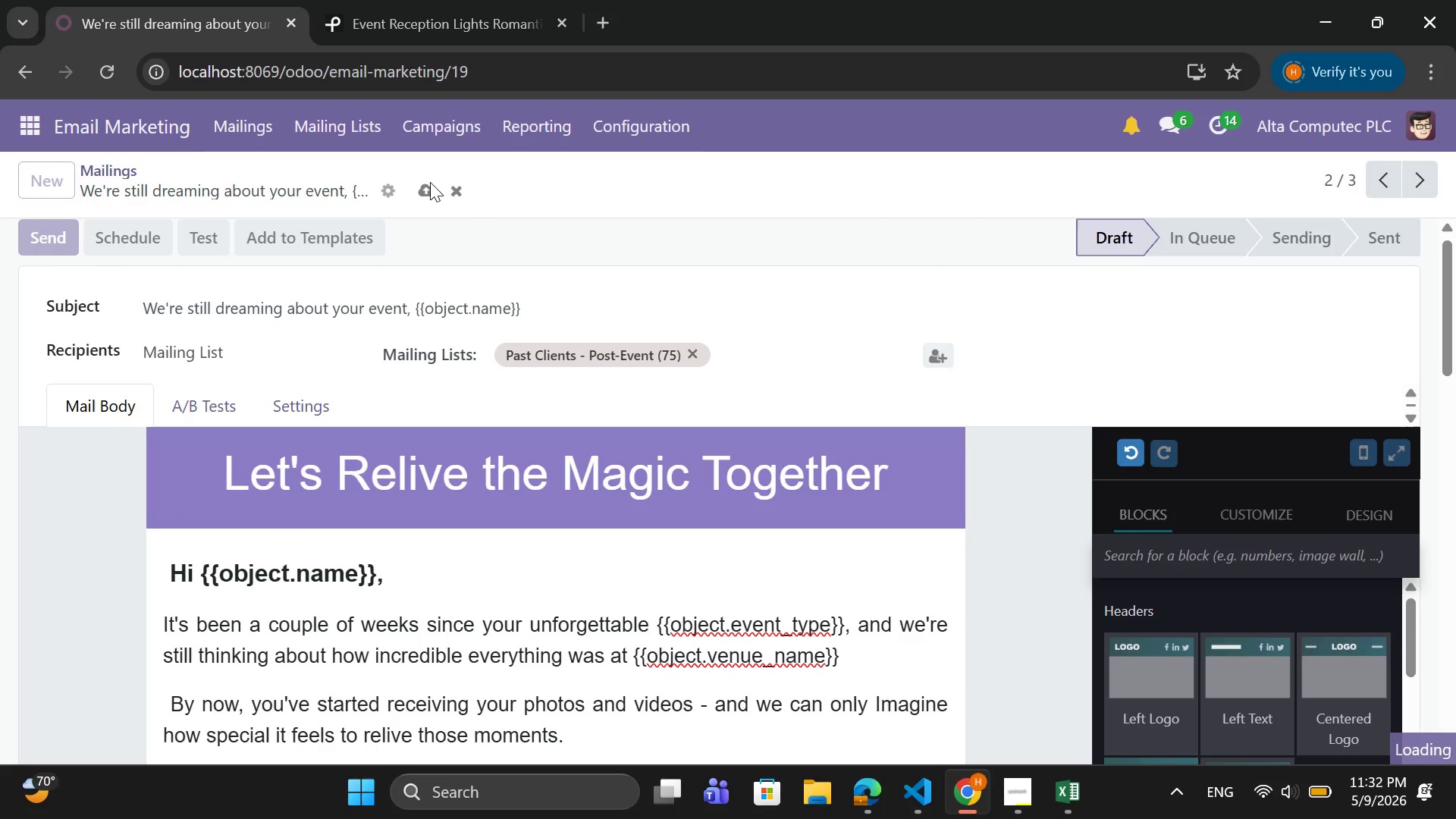 
left_click([1019, 801])